 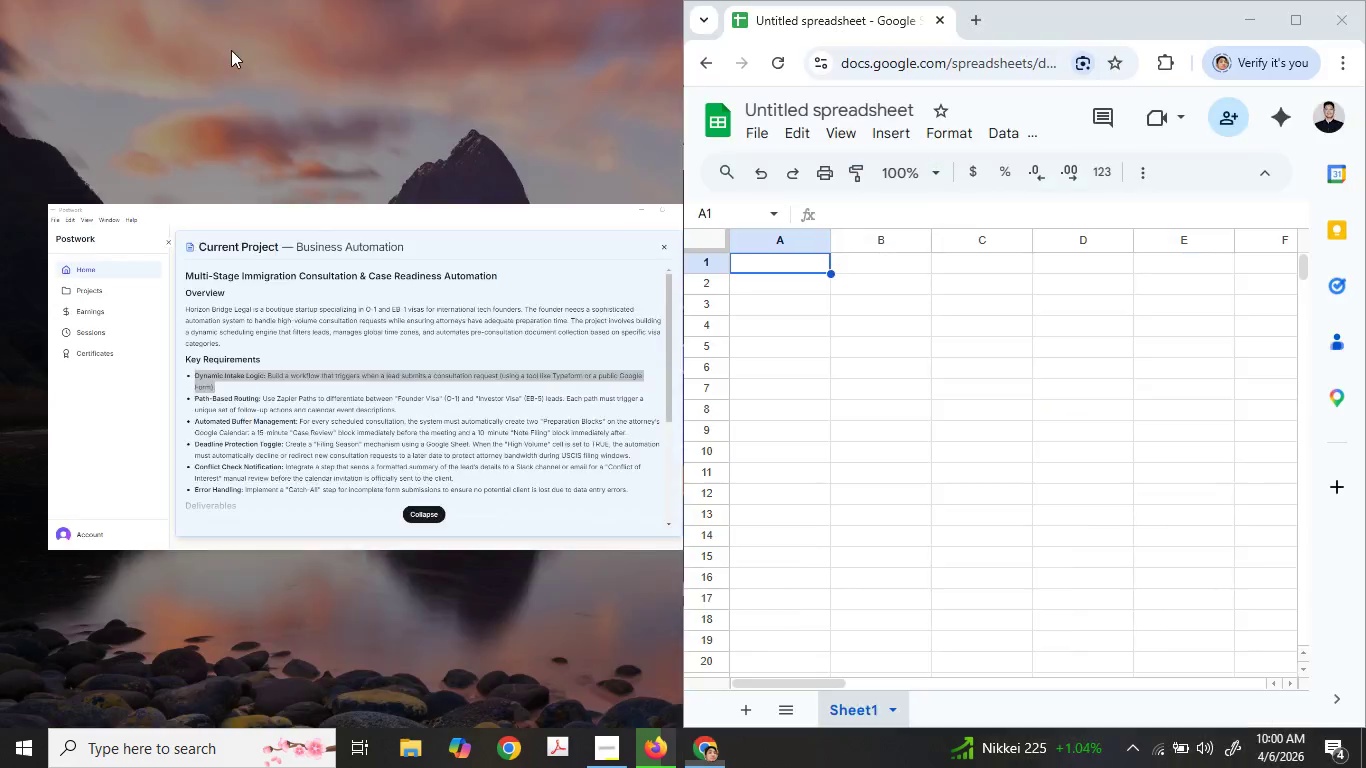 
left_click_drag(start_coordinate=[238, 300], to_coordinate=[246, 298])
 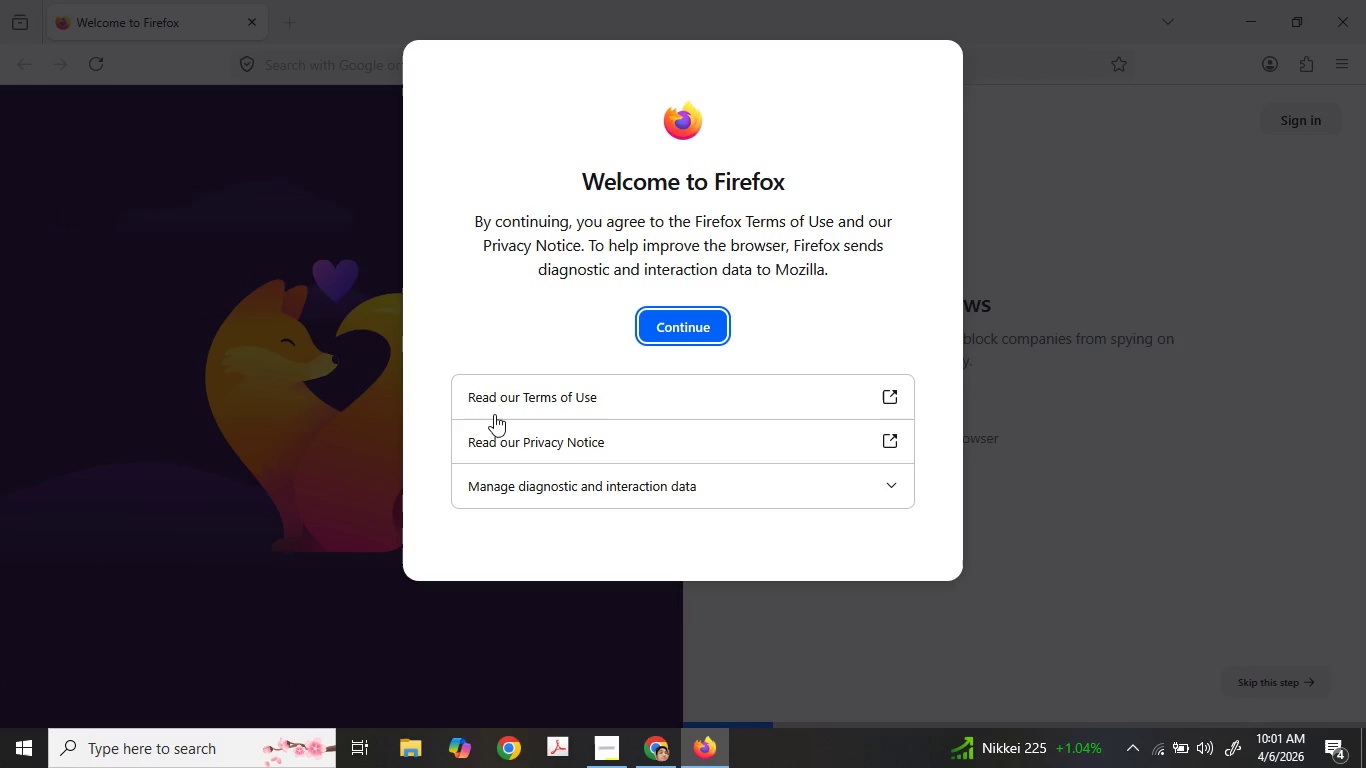 
wait(27.11)
 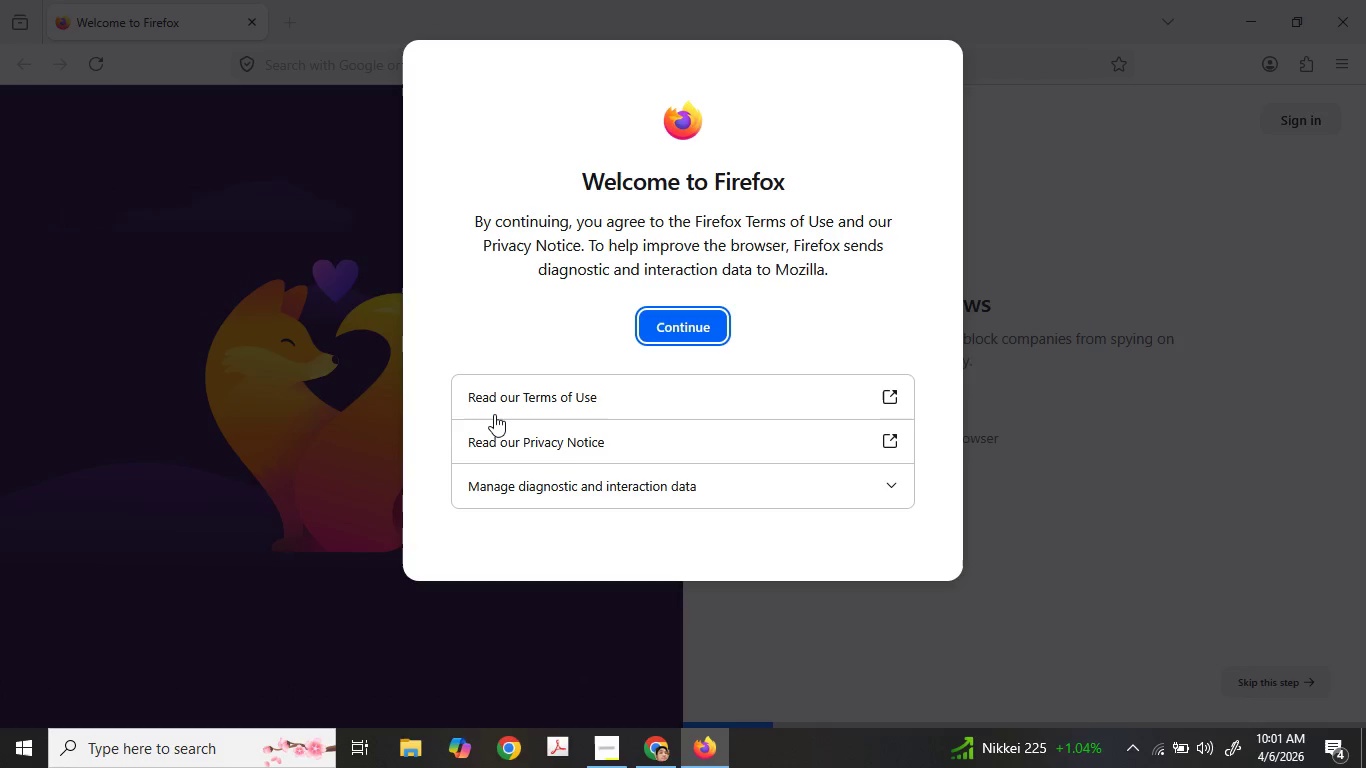 
left_click([834, 495])
 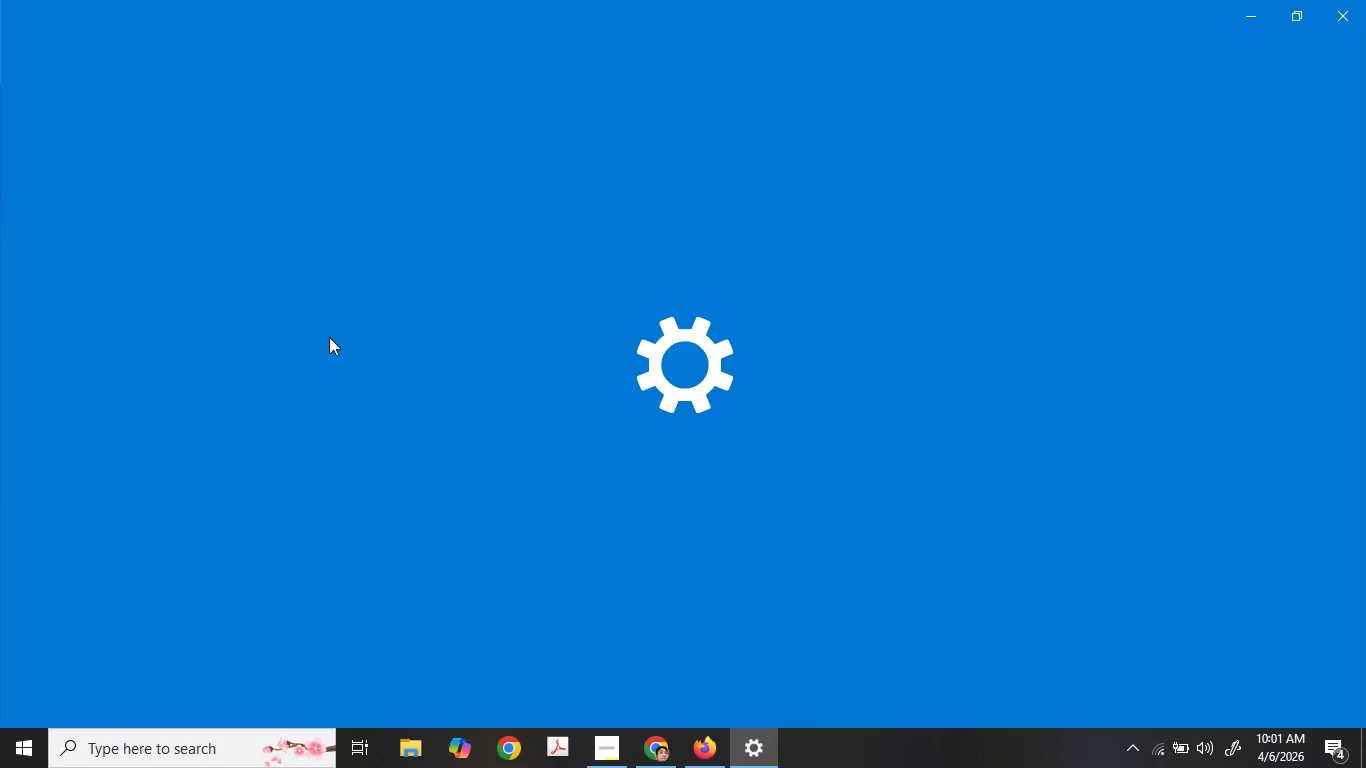 
left_click([1365, 0])
 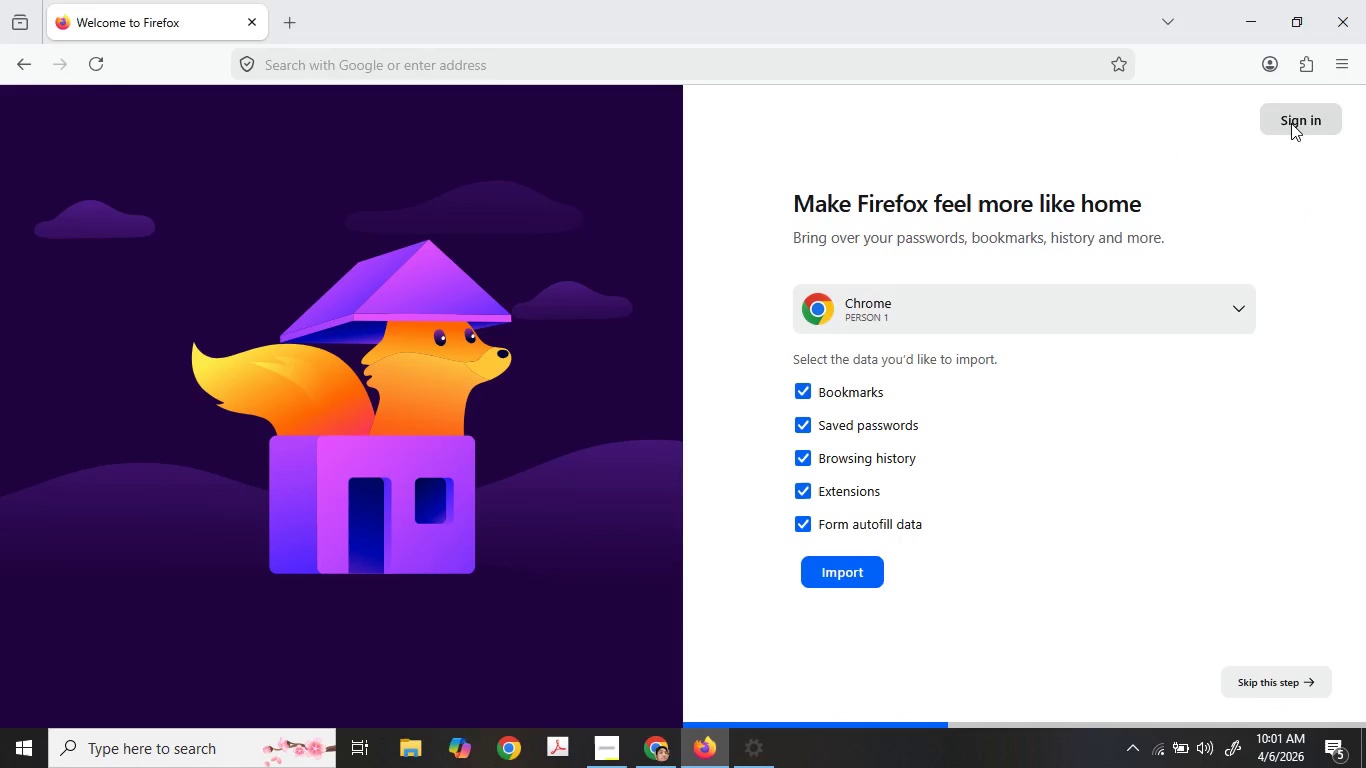 
mouse_move([1270, 669])
 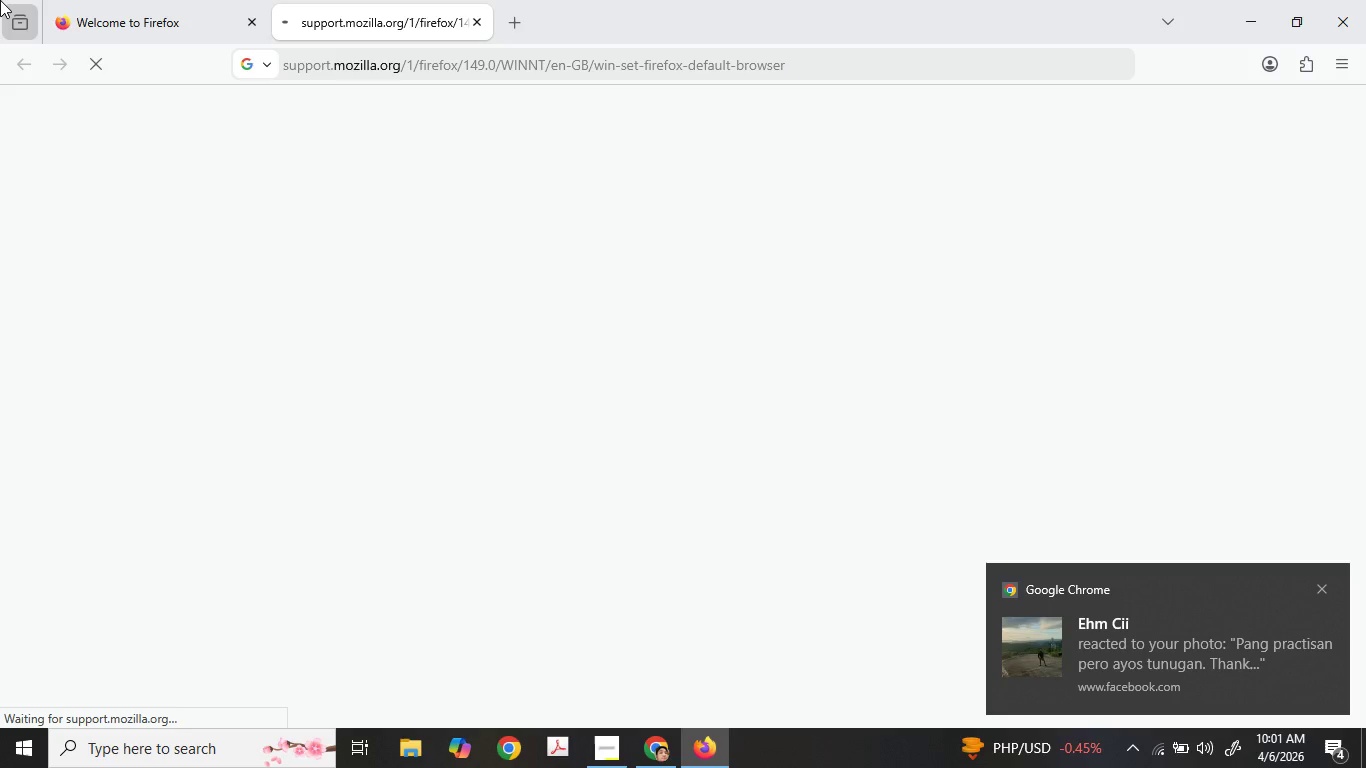 
left_click([72, 0])
 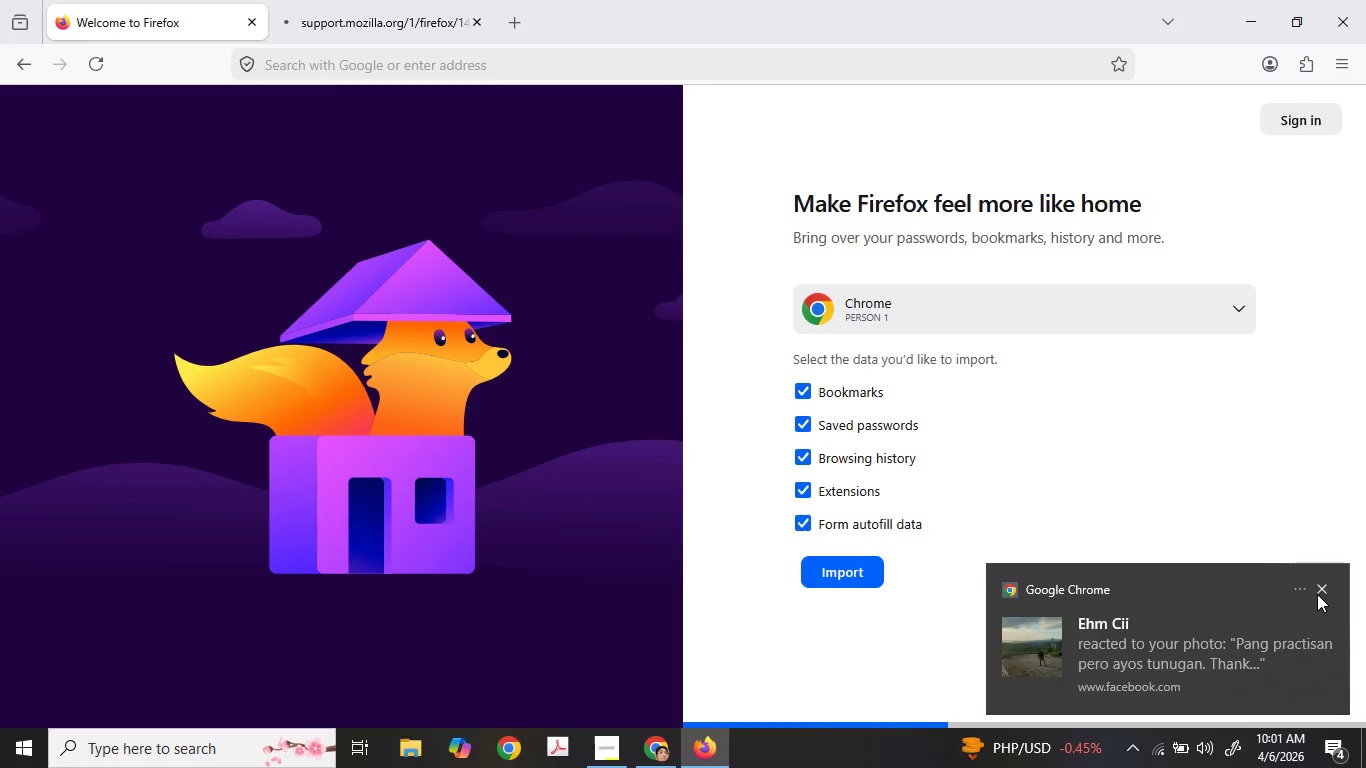 
mouse_move([1298, 664])
 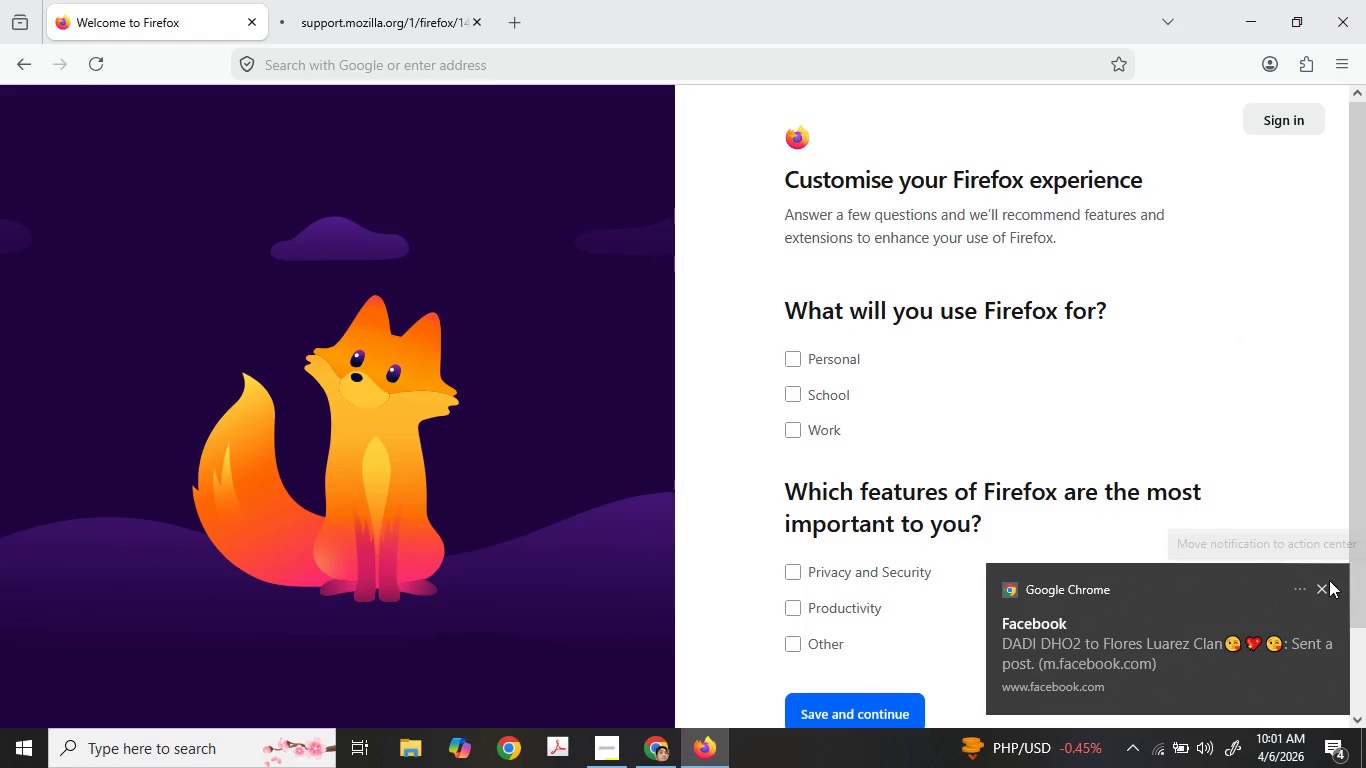 
left_click([1327, 580])
 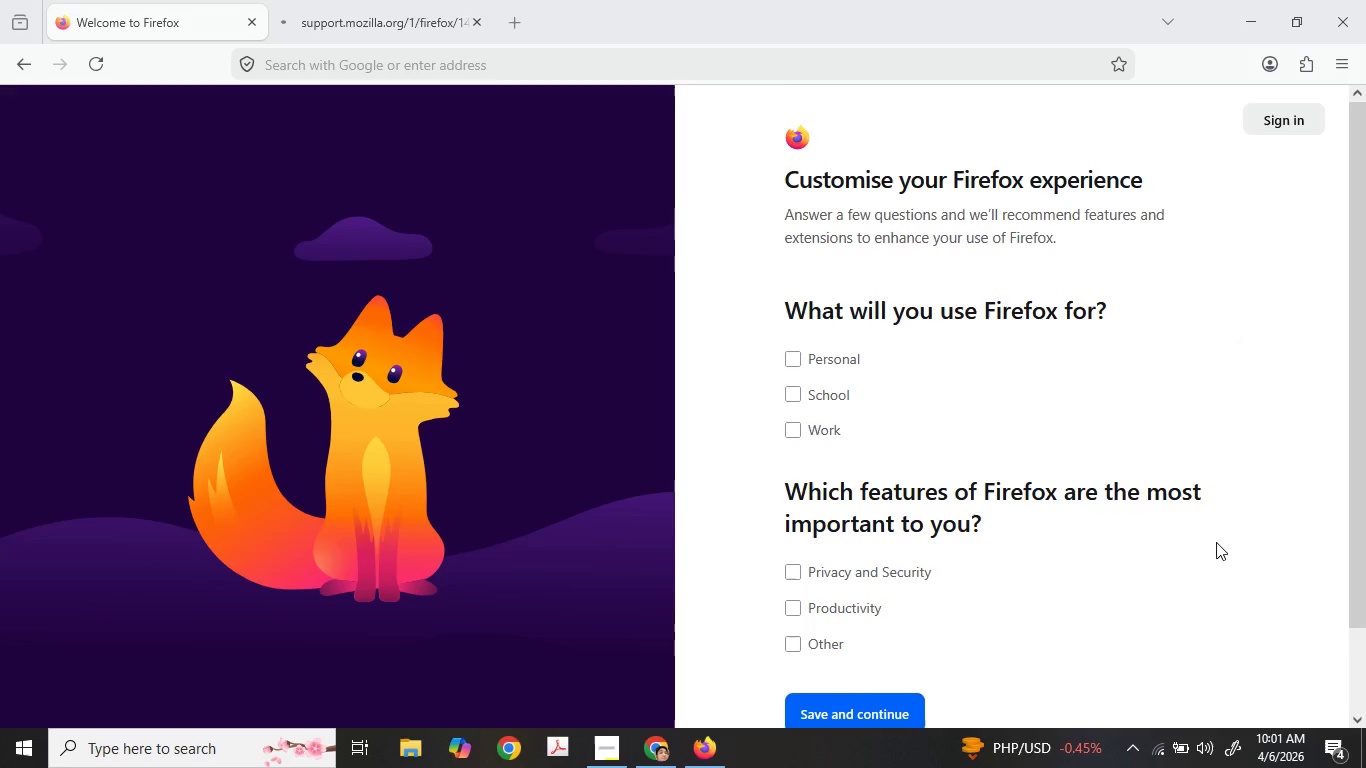 
scroll: coordinate [1055, 521], scroll_direction: down, amount: 1.0
 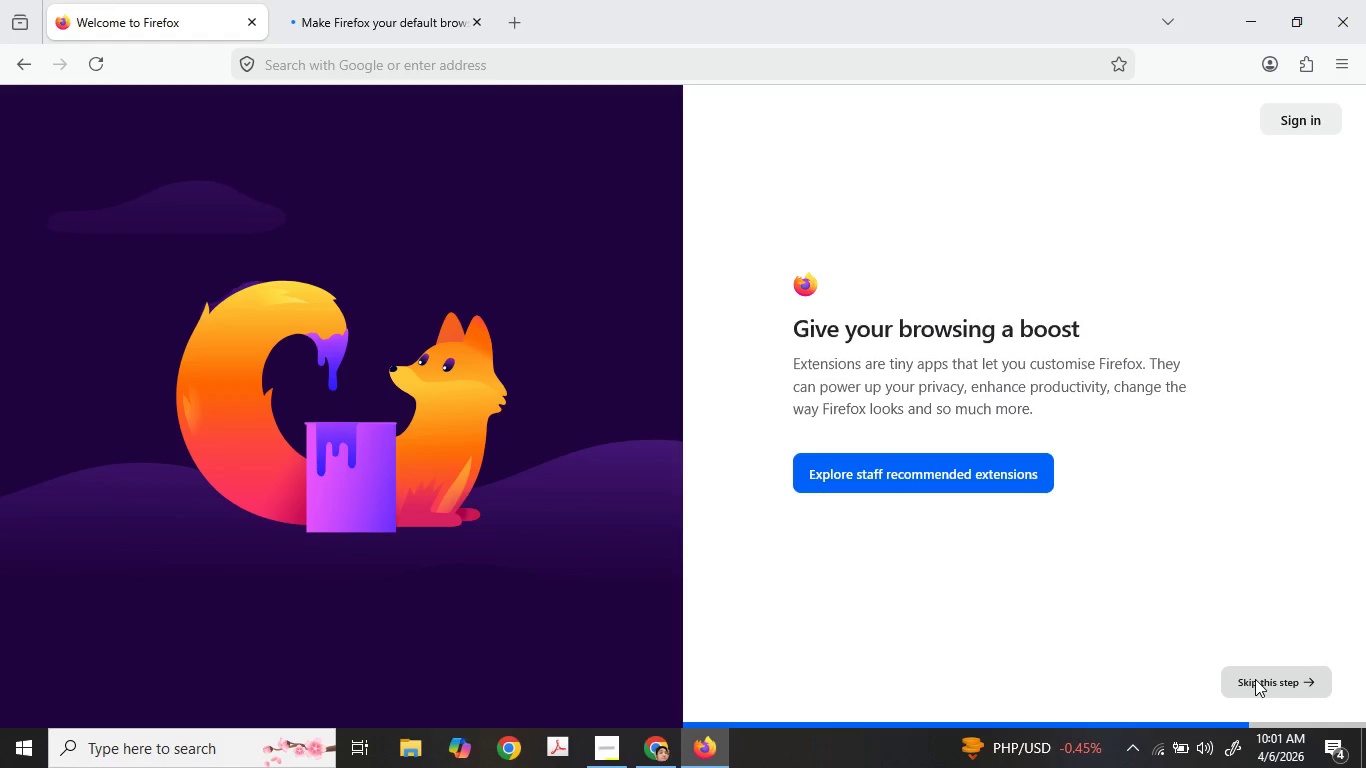 
wait(9.28)
 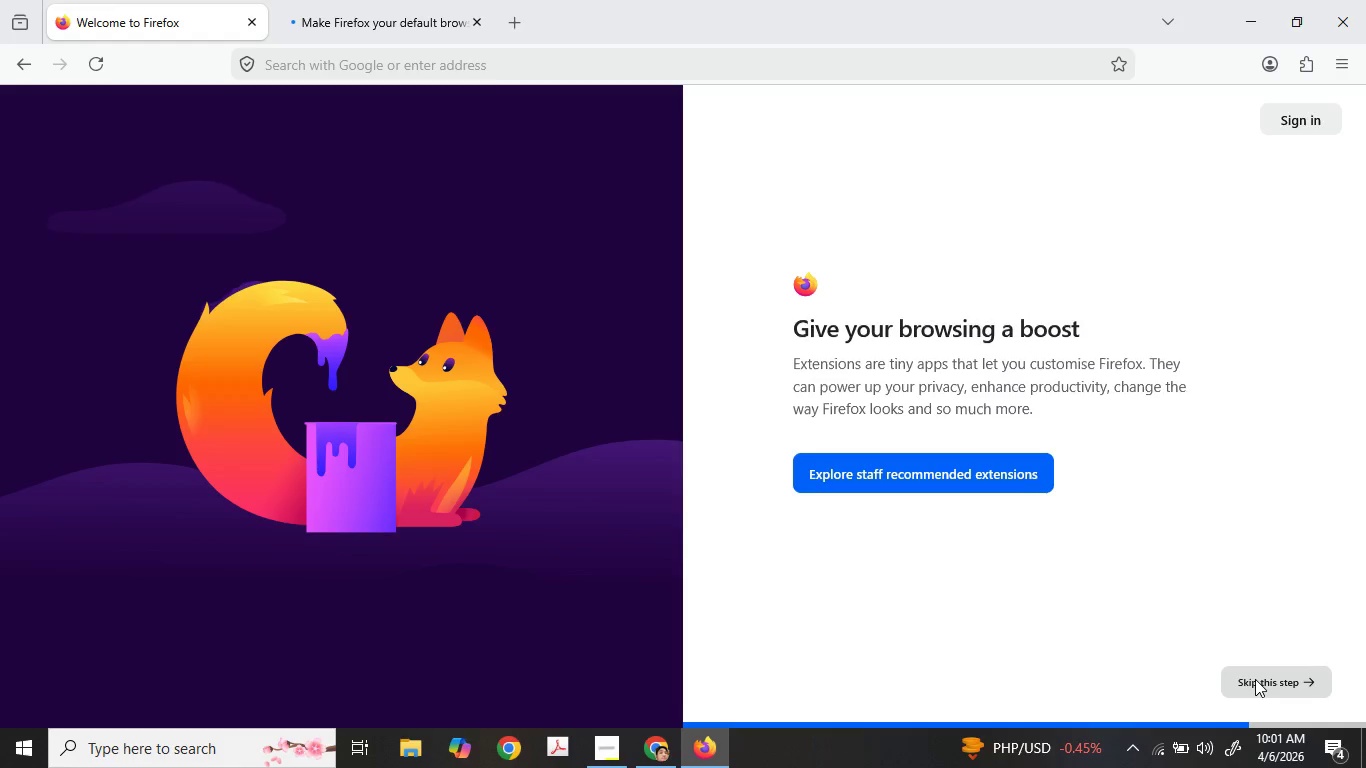 
type(gmail.com)
 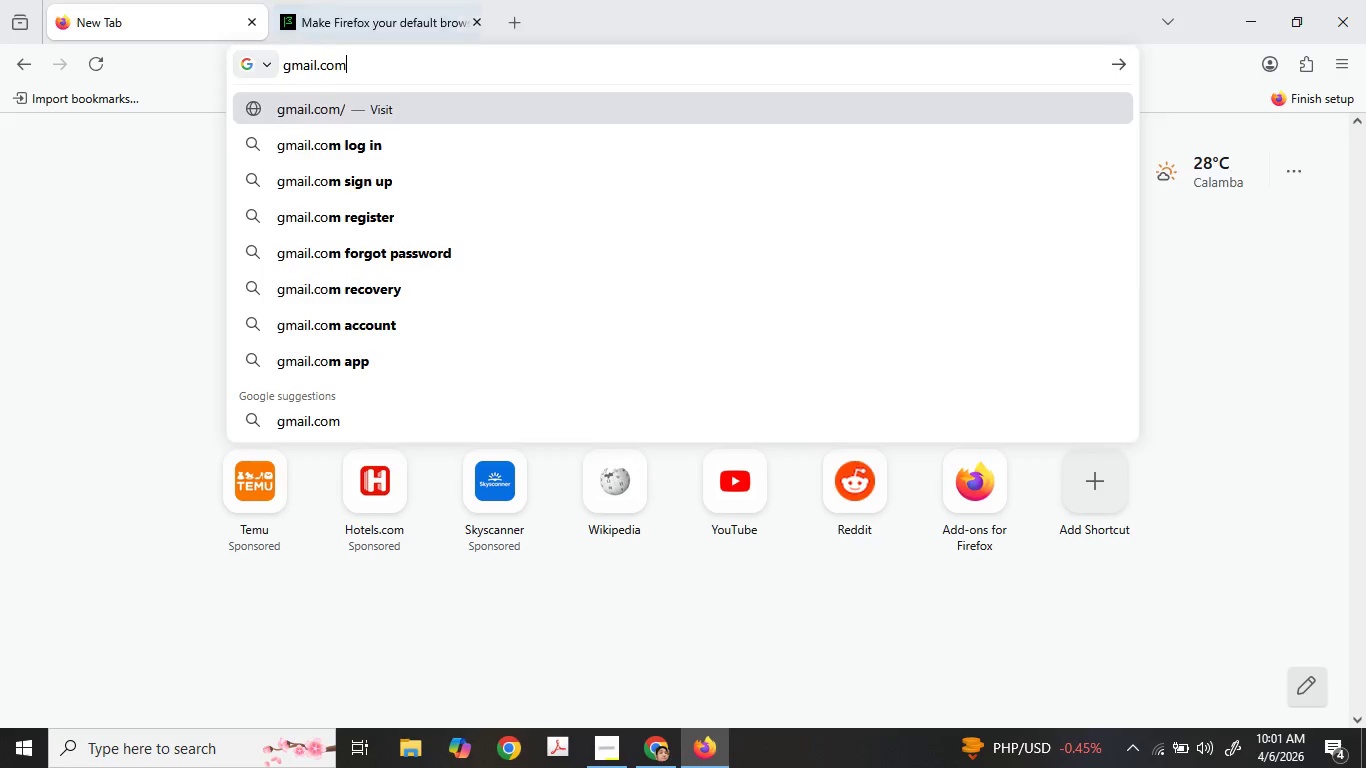 
key(Enter)
 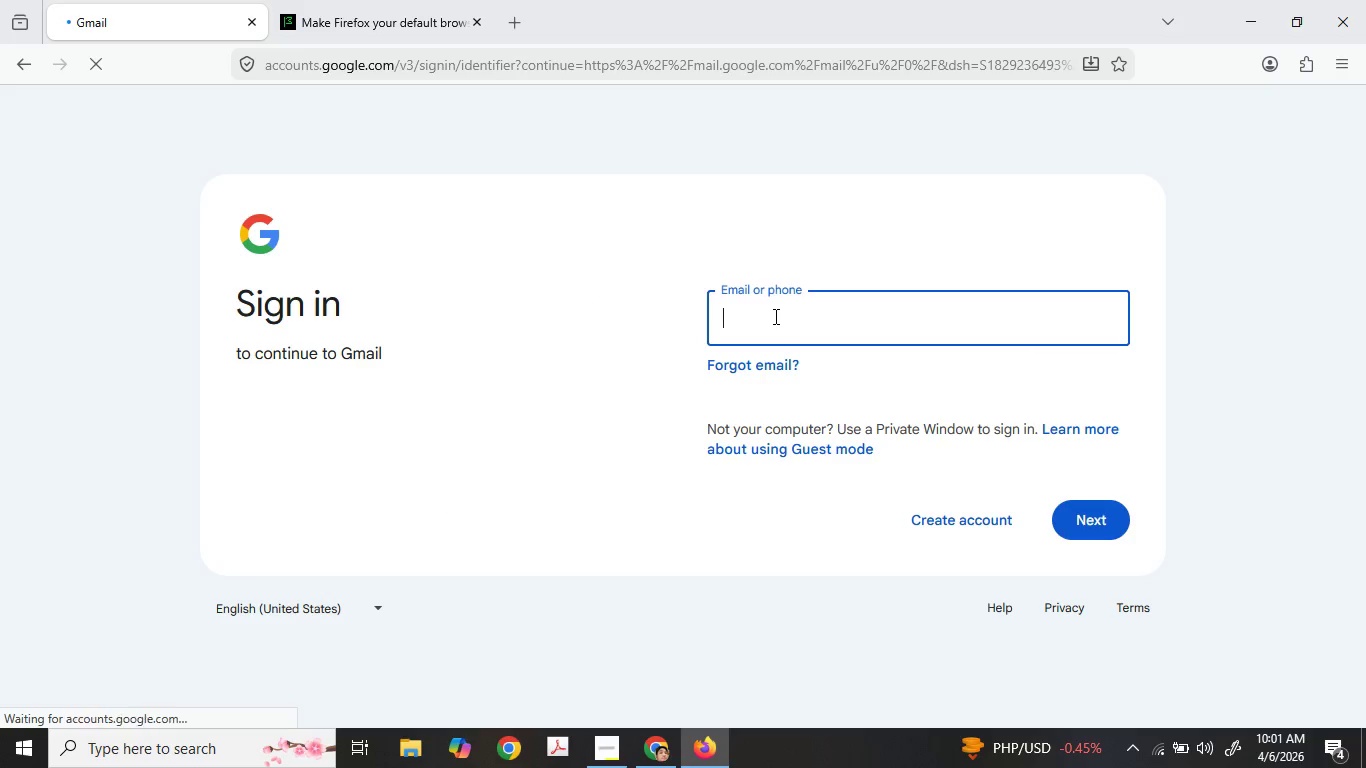 
wait(5.59)
 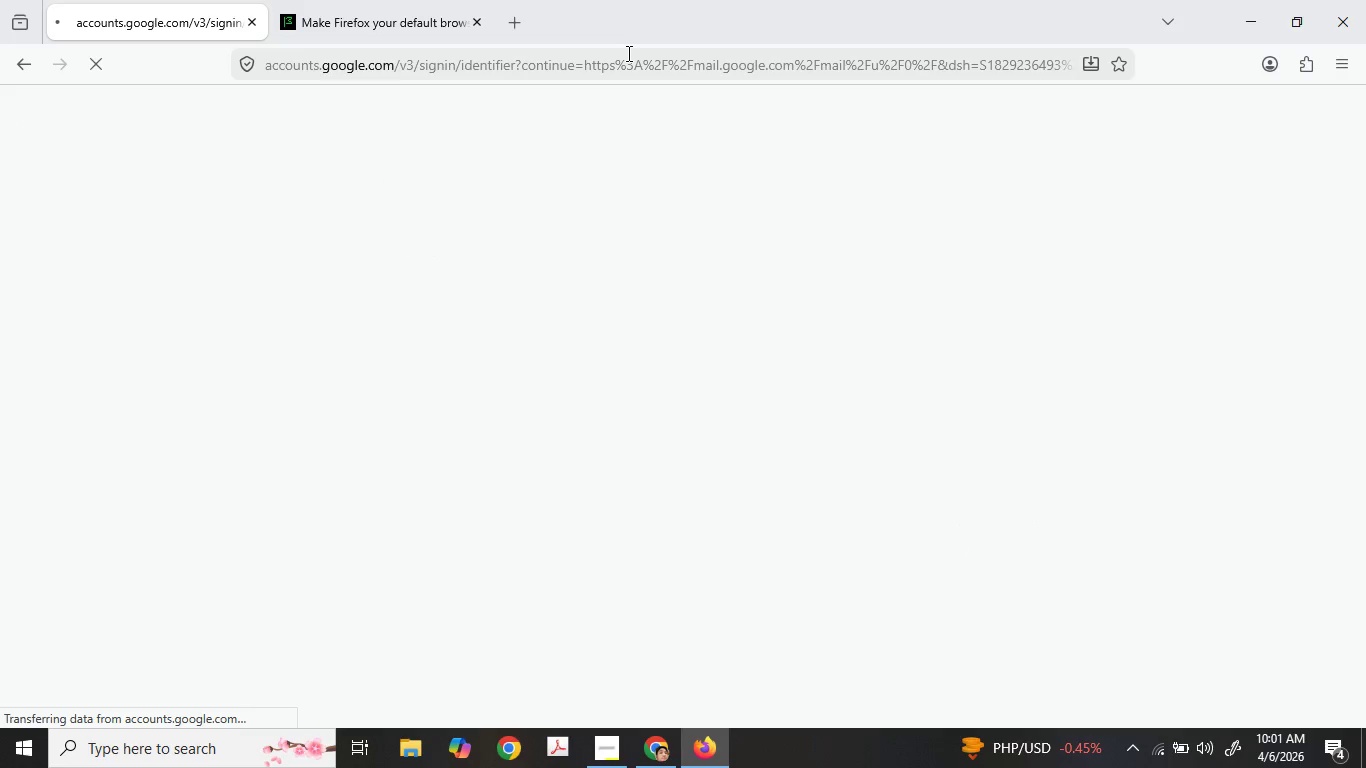 
type([redacted])
 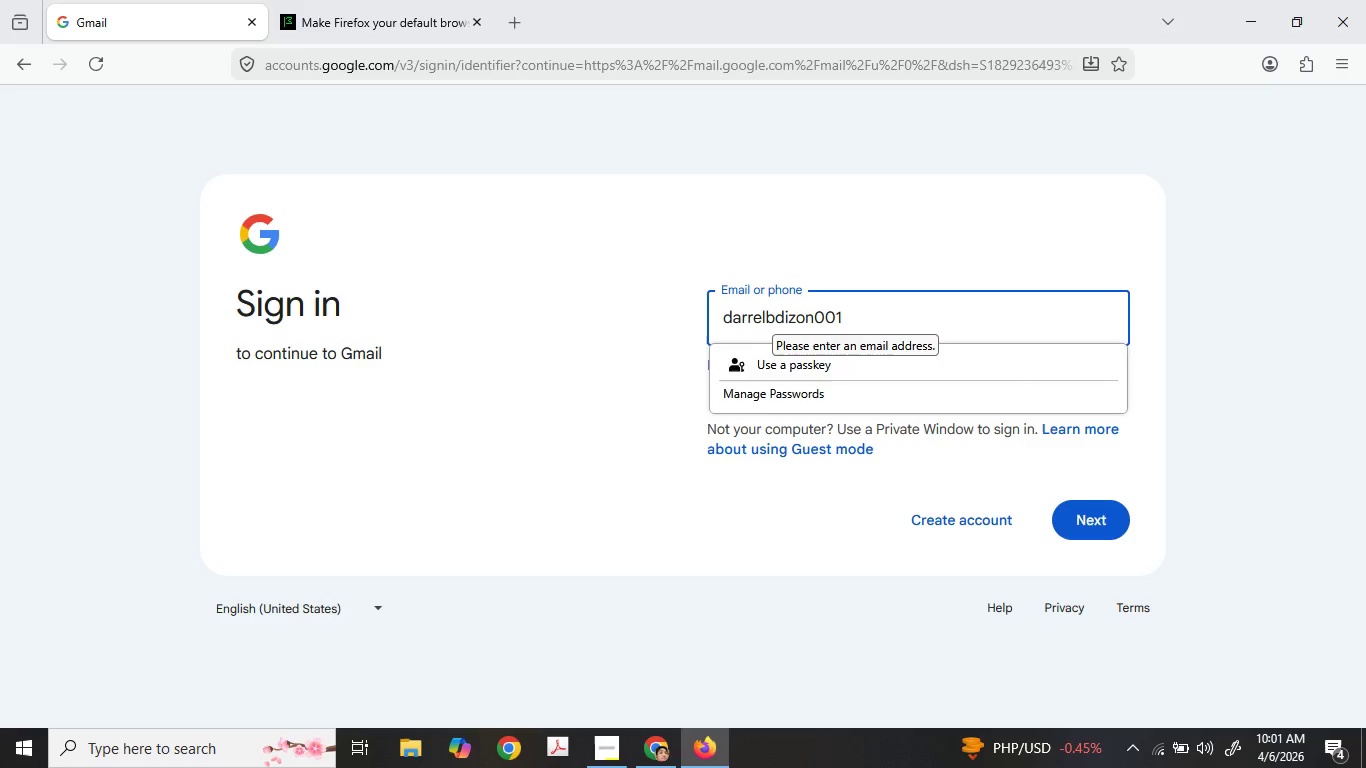 
key(Enter)
 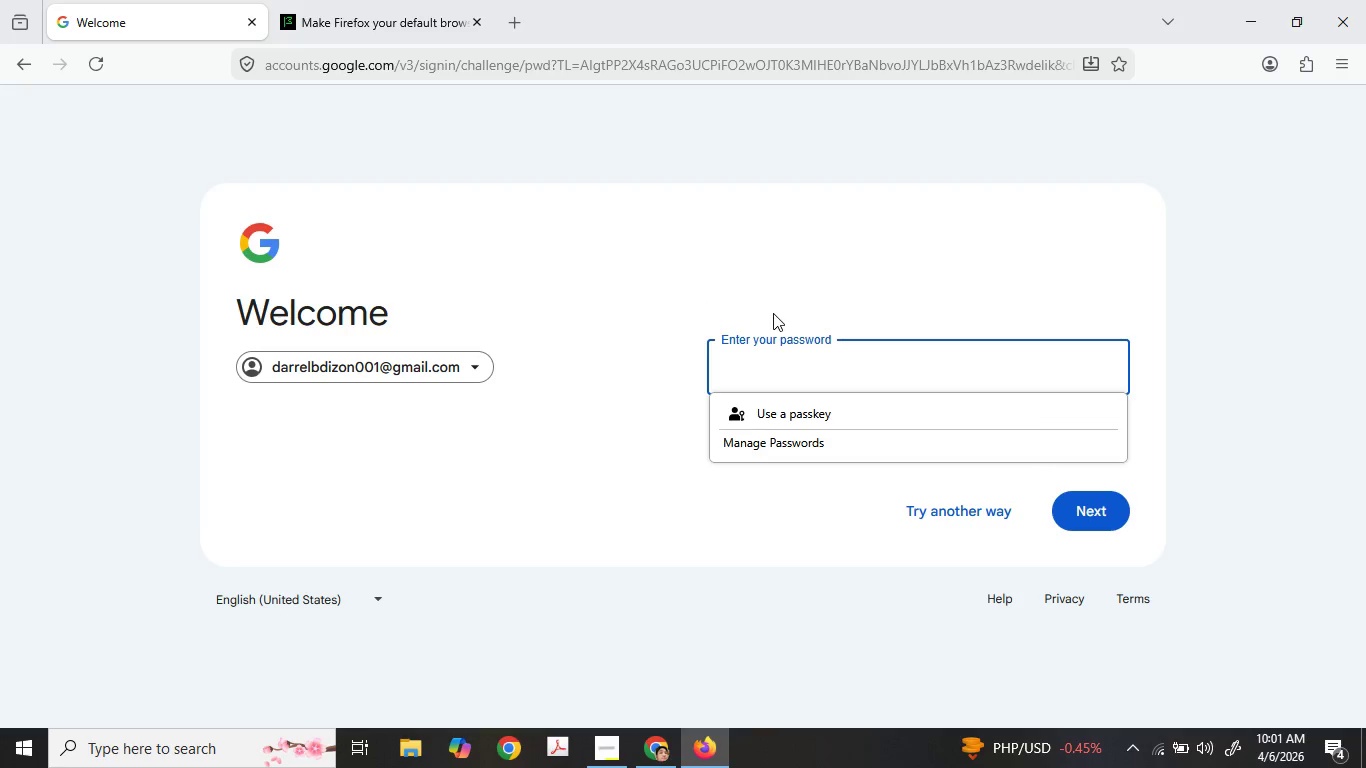 
left_click([777, 378])
 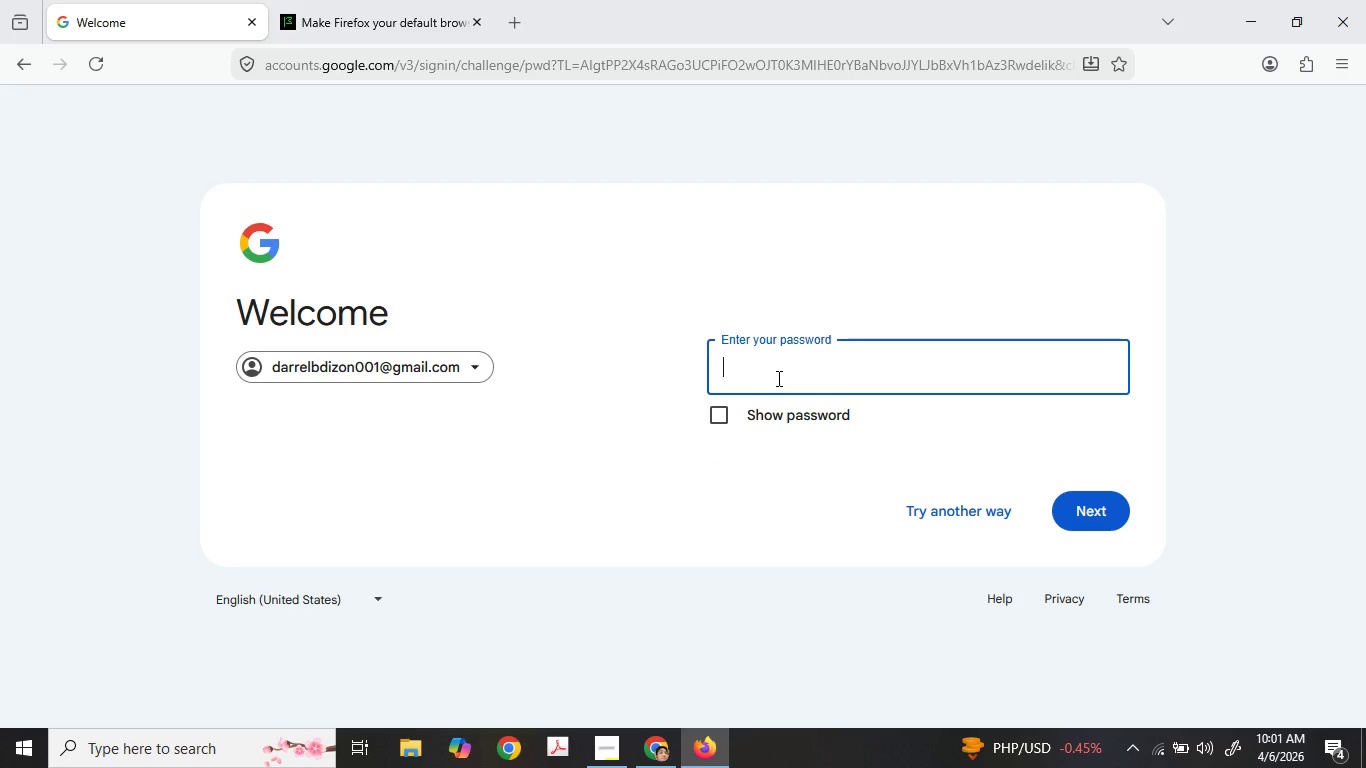 
left_click([777, 377])
 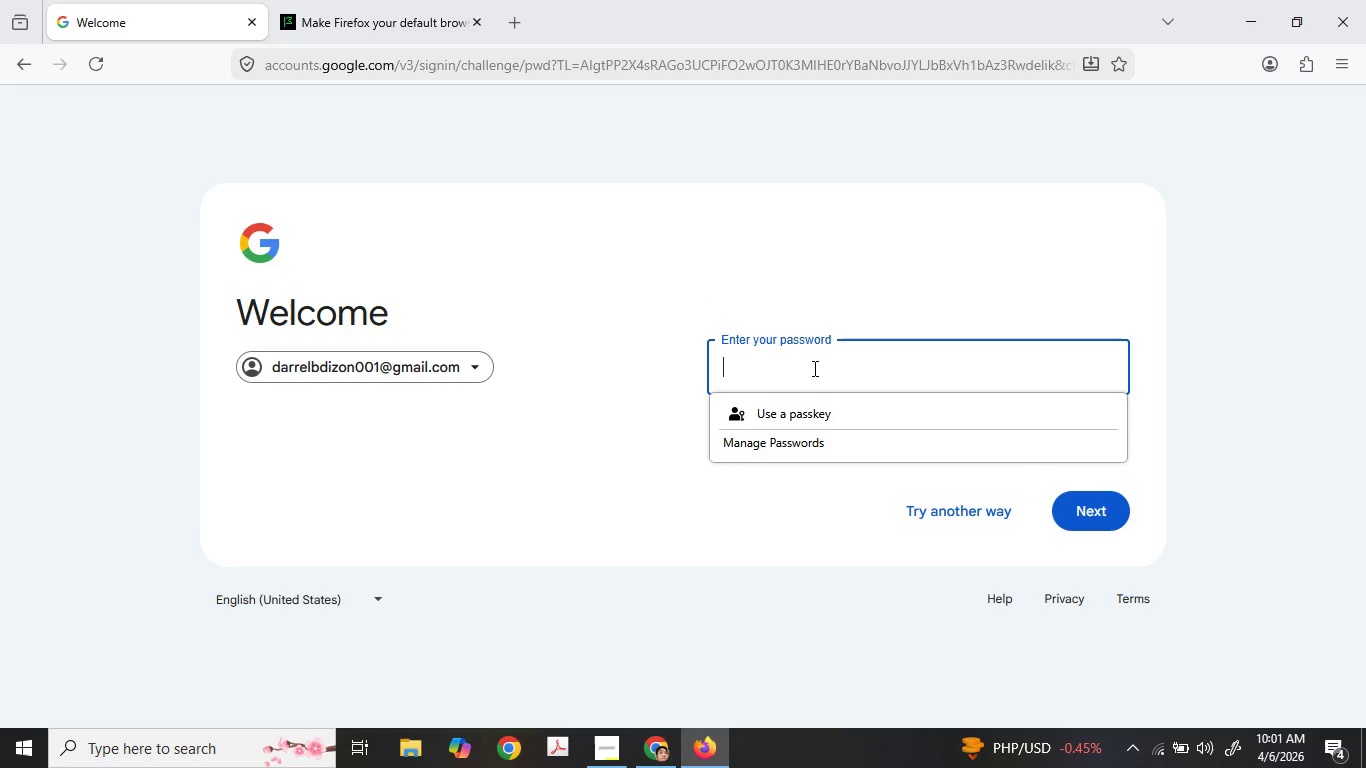 
type([redacted])
 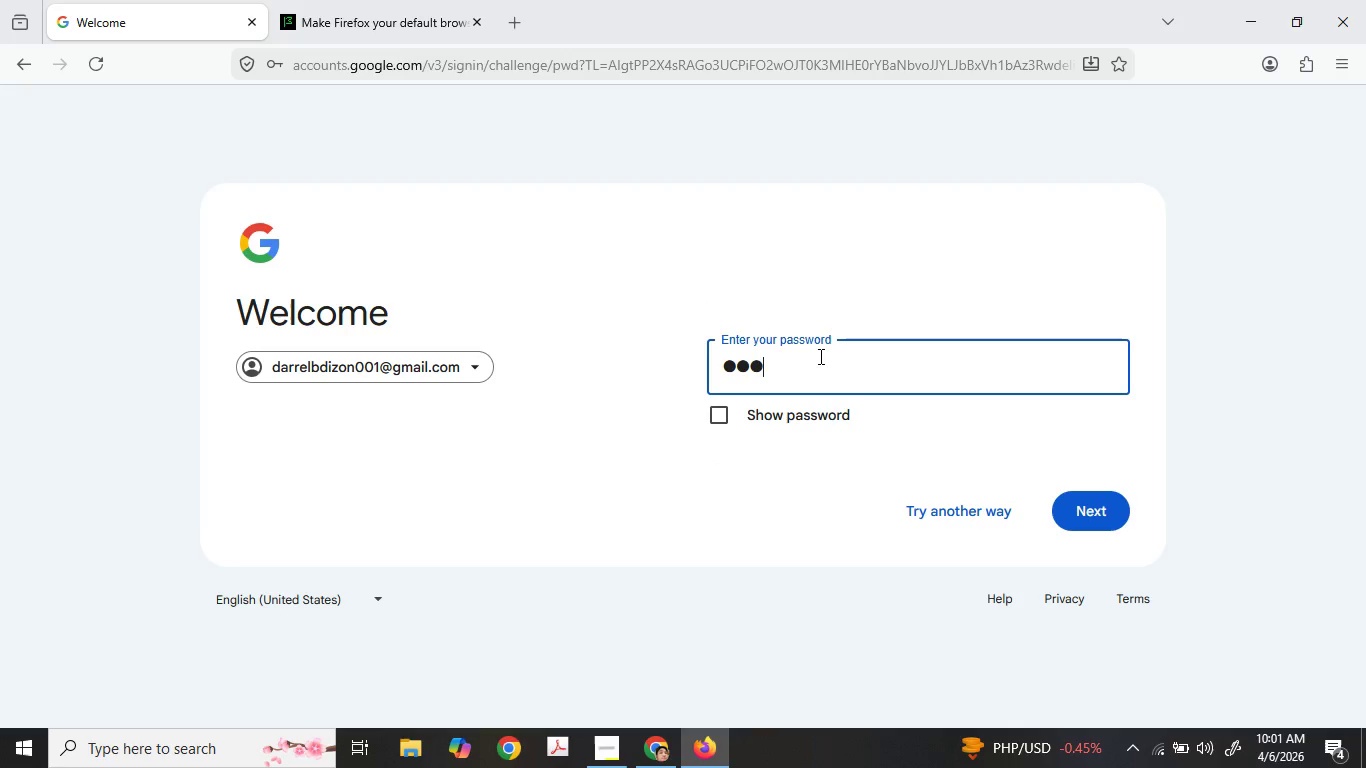 
type([redacted])
 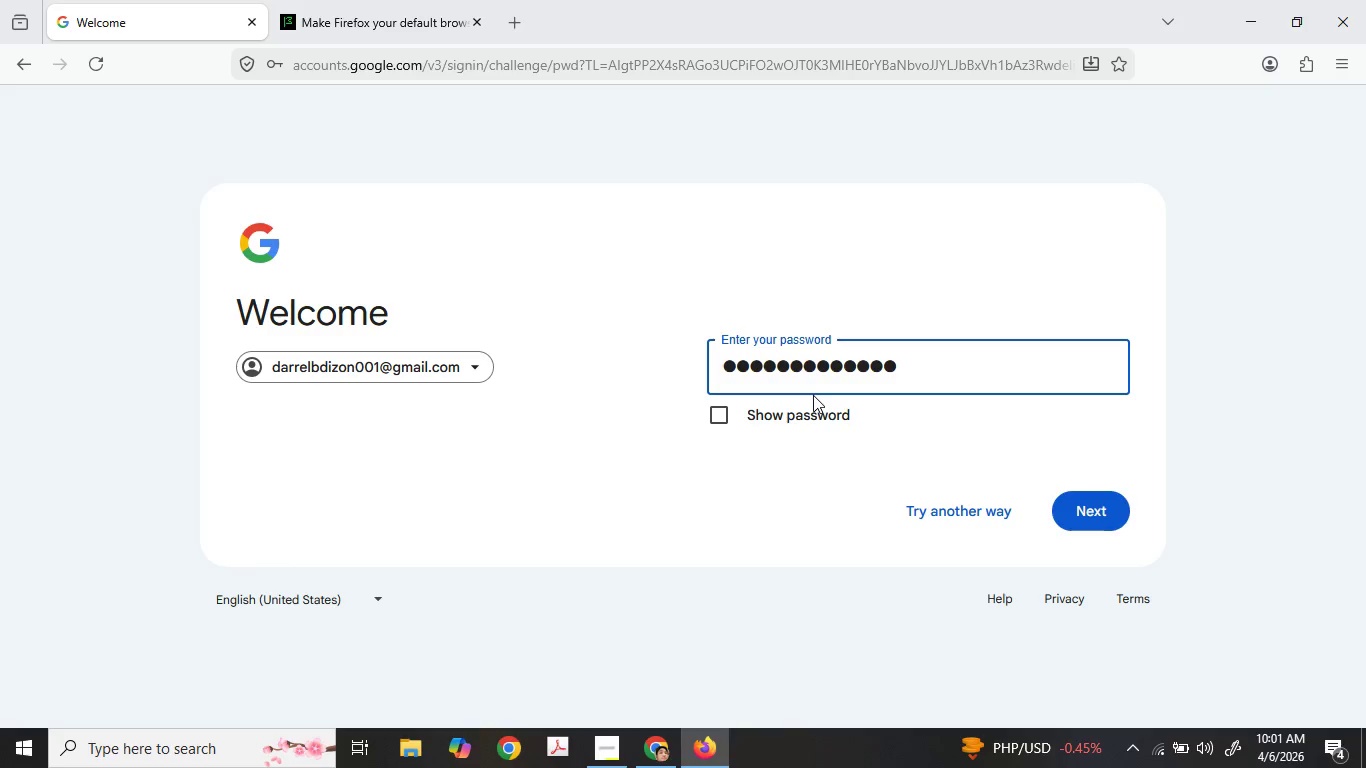 
key(Control+ControlLeft)
 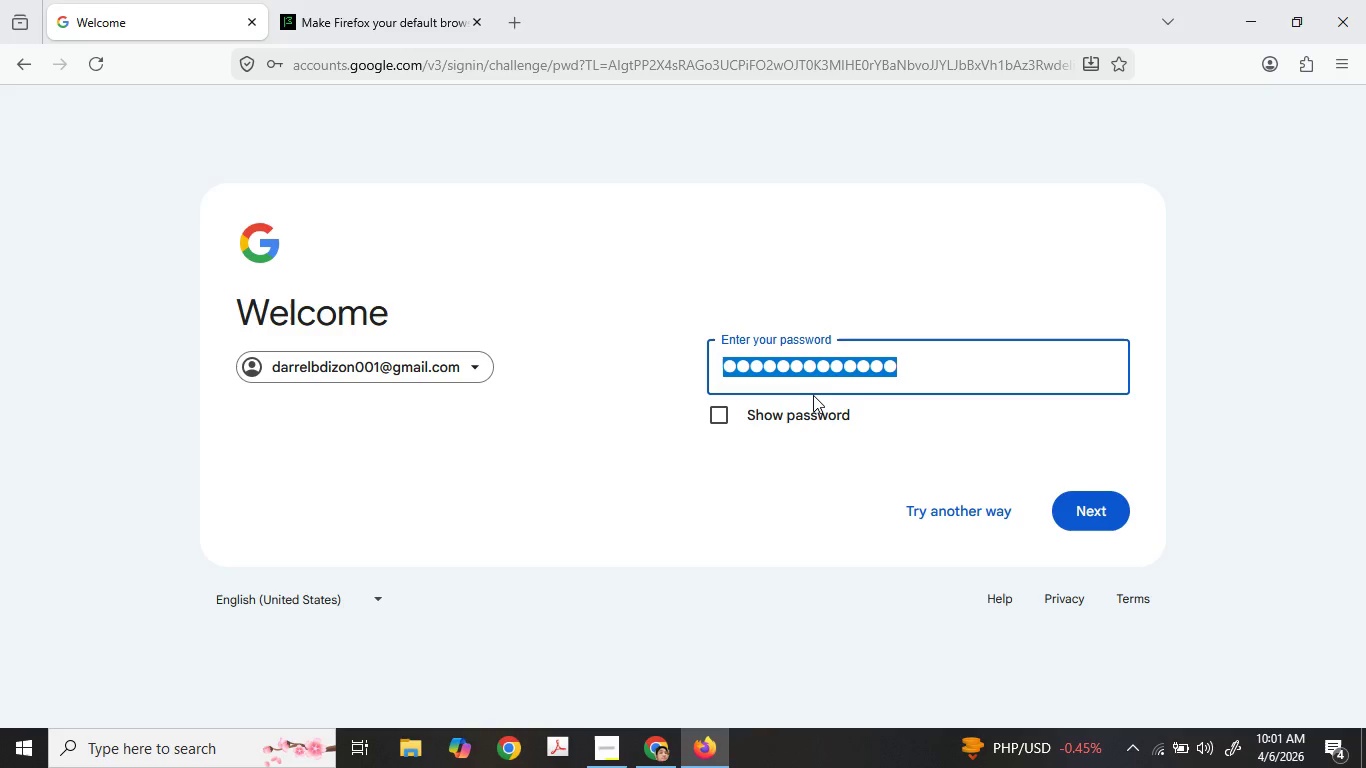 
key(Control+A)
 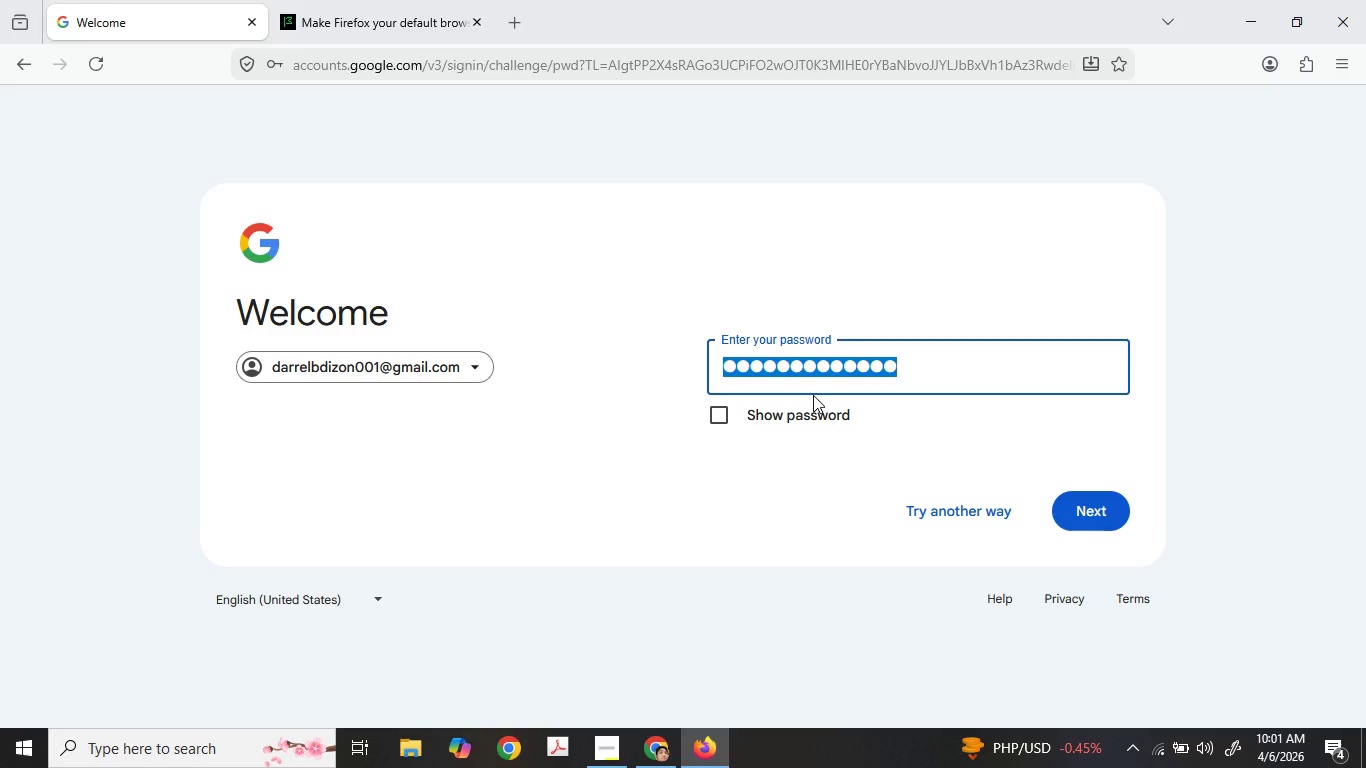 
left_click([813, 395])
 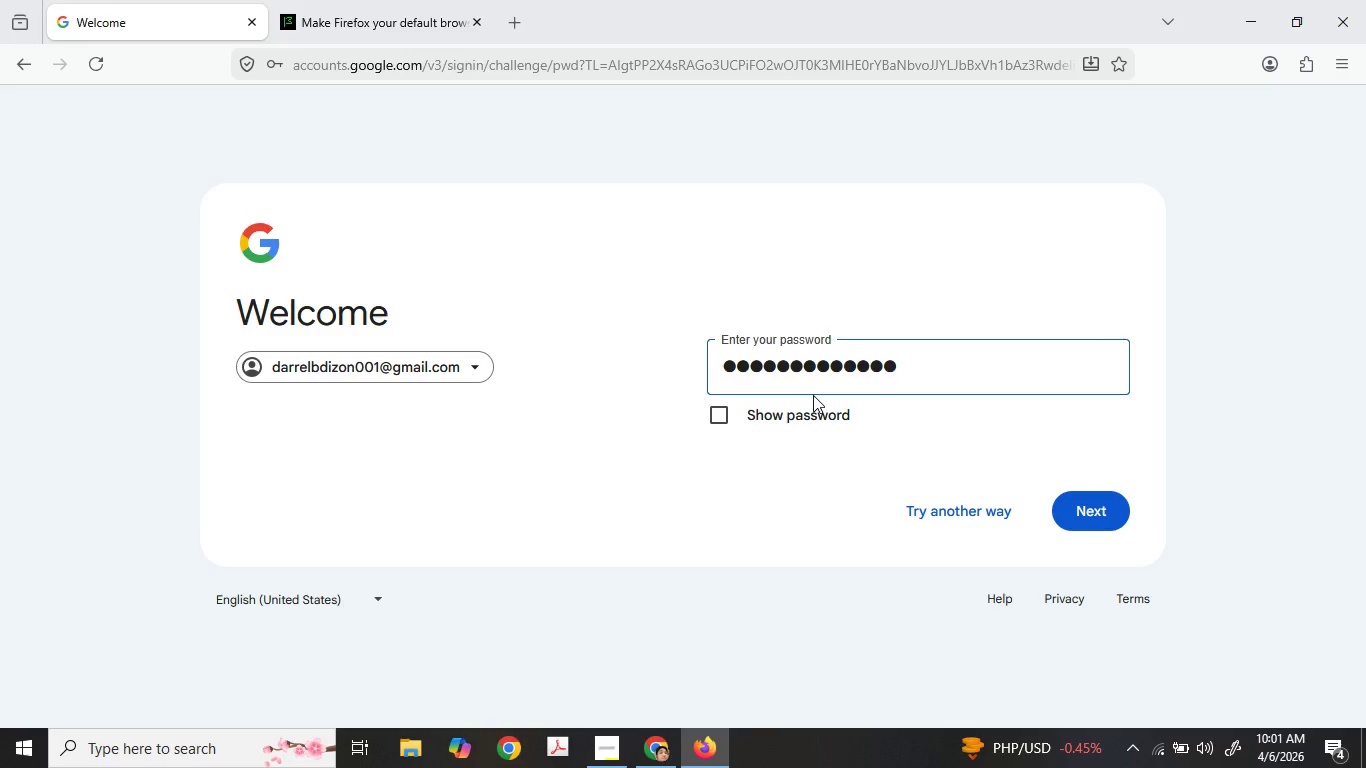 
type([redacted])
 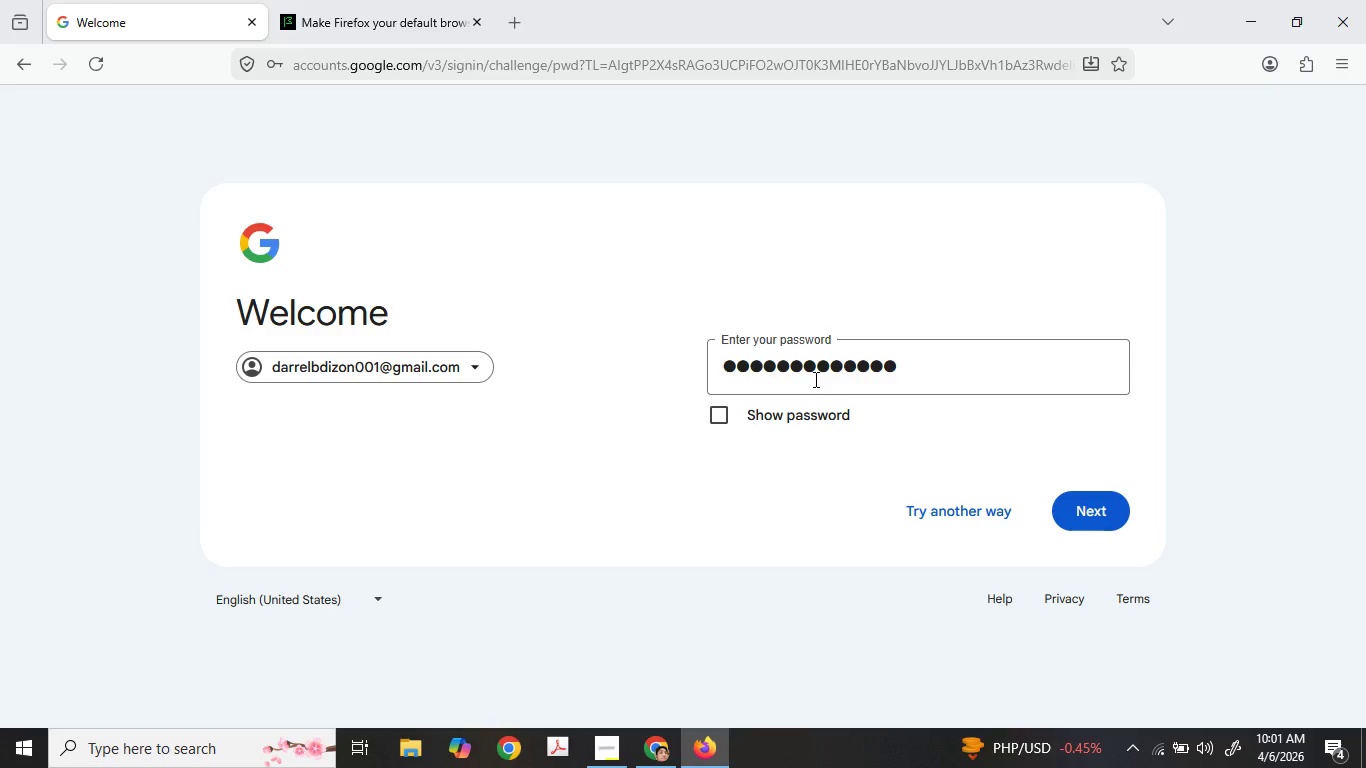 
key(Enter)
 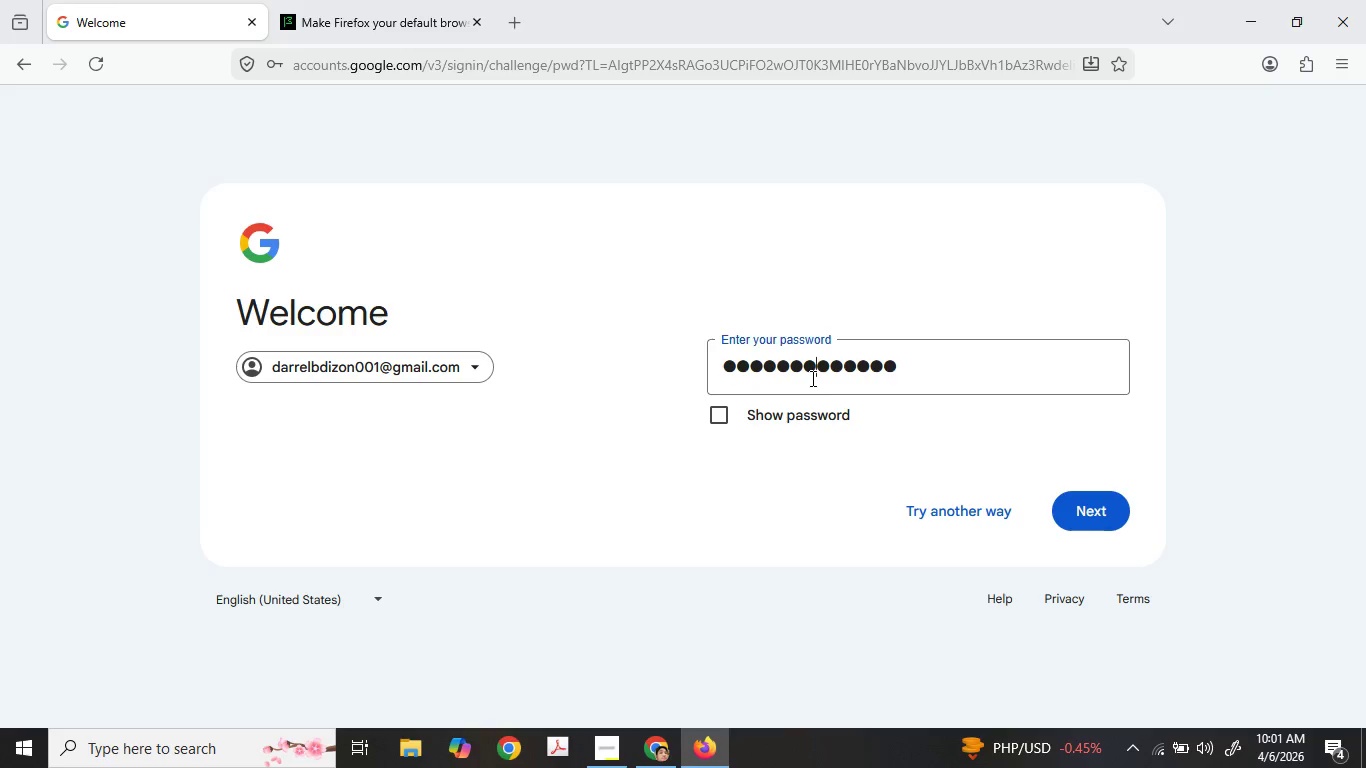 
left_click([811, 377])
 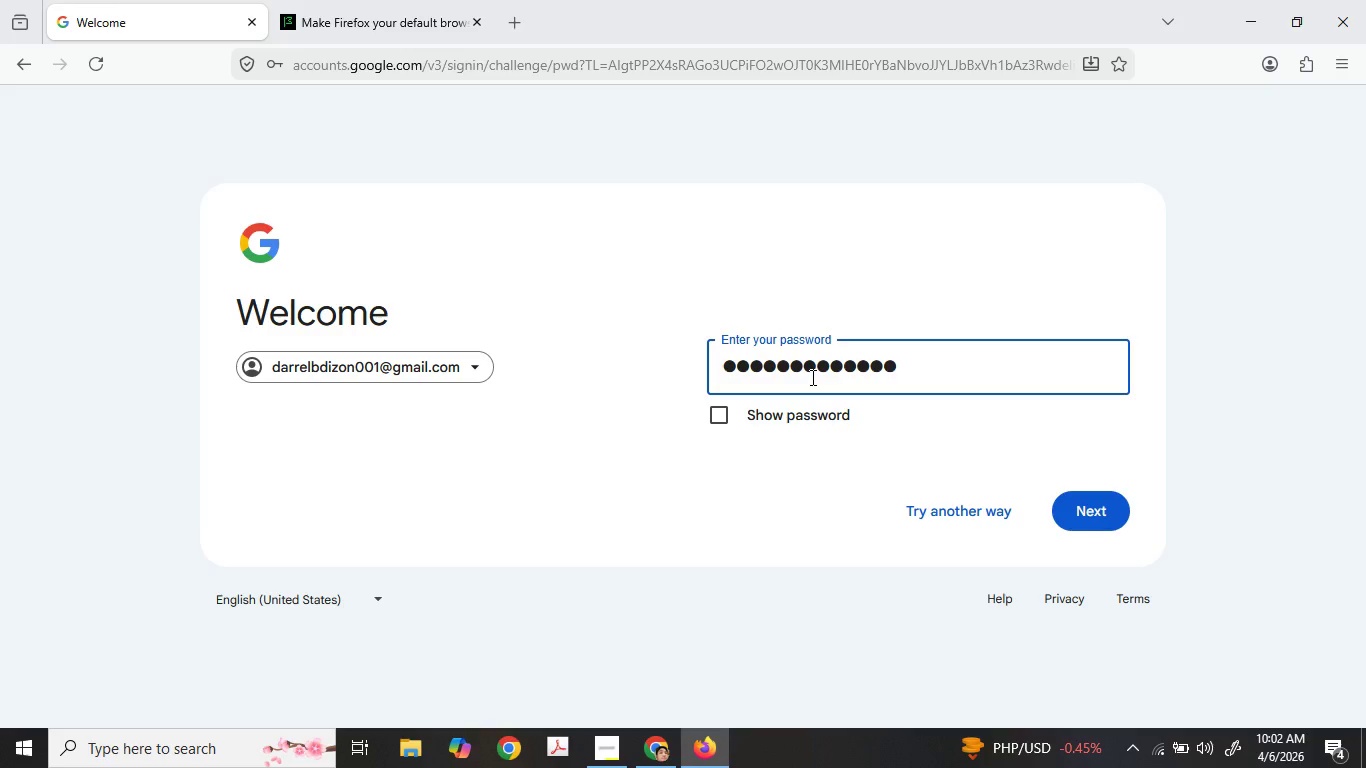 
wait(5.62)
 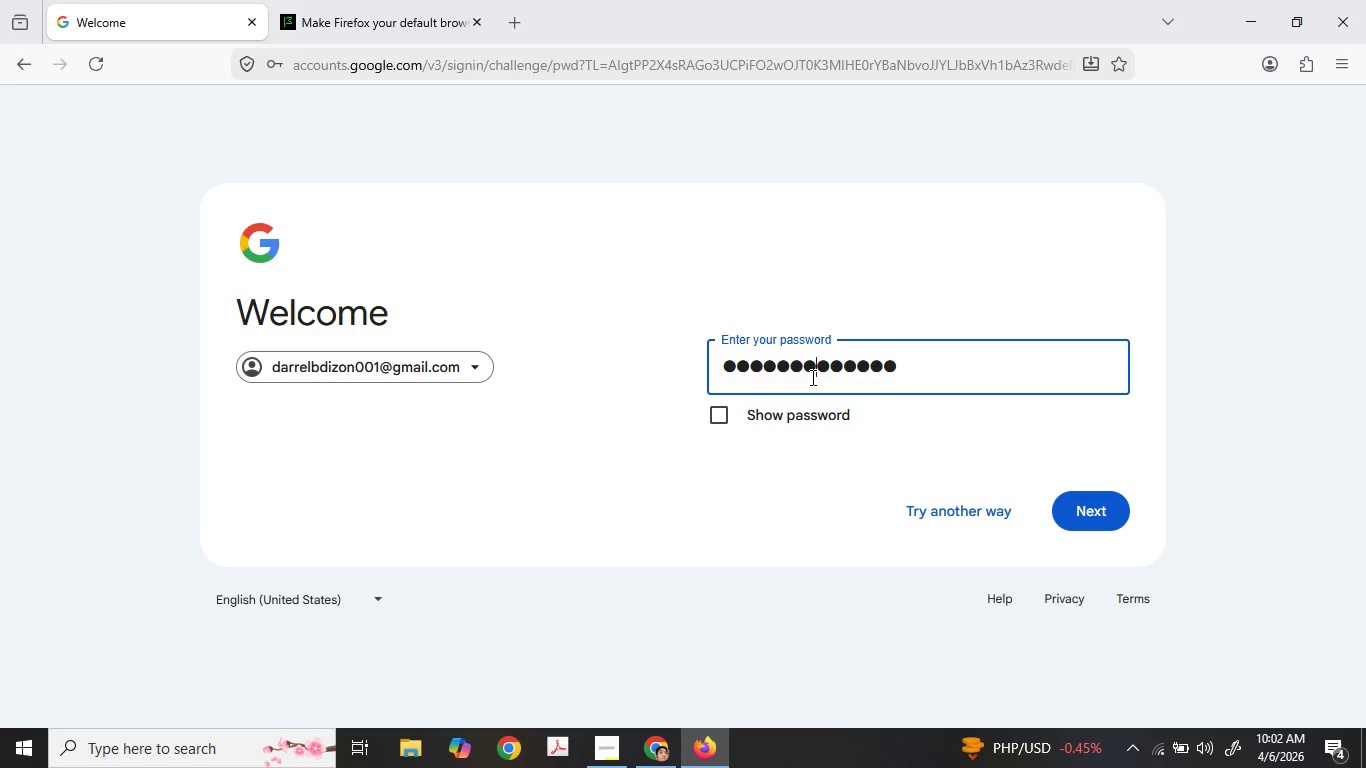 
double_click([811, 376])
 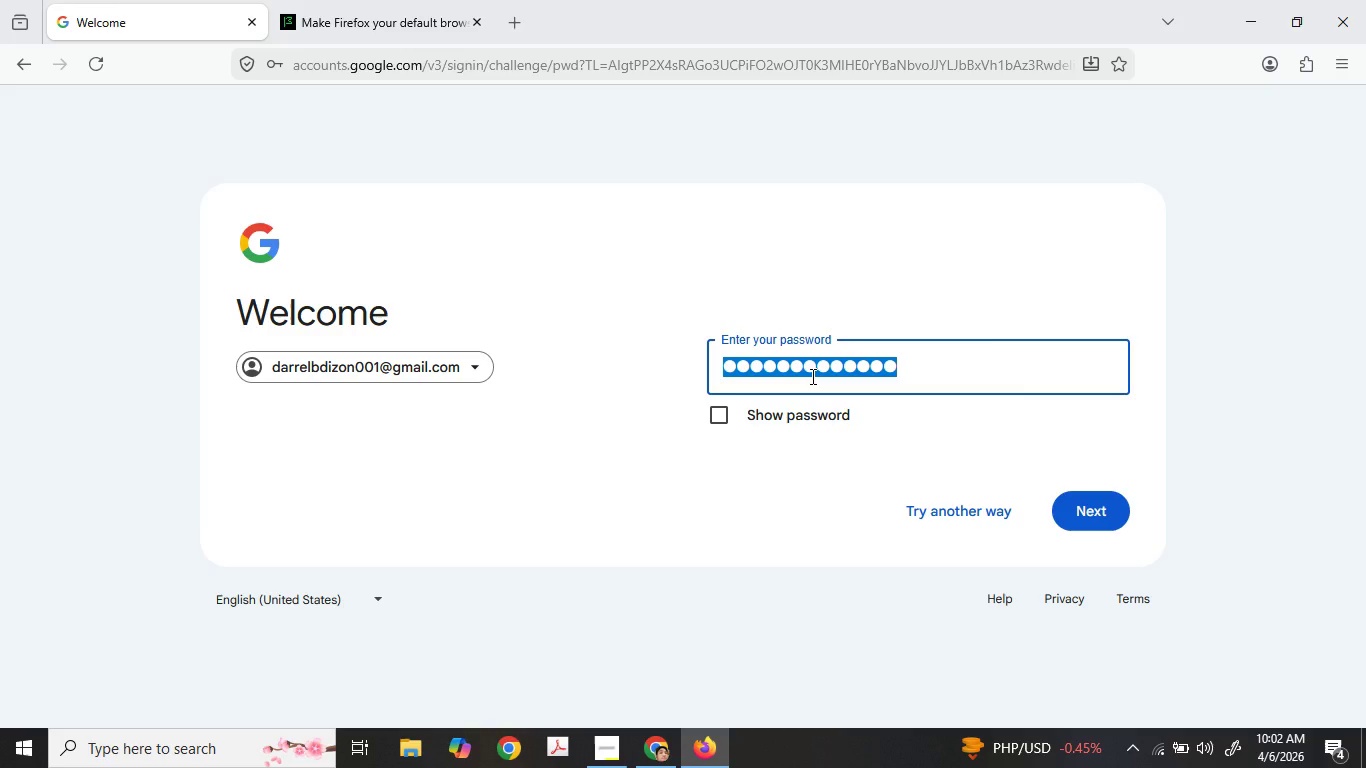 
triple_click([811, 376])
 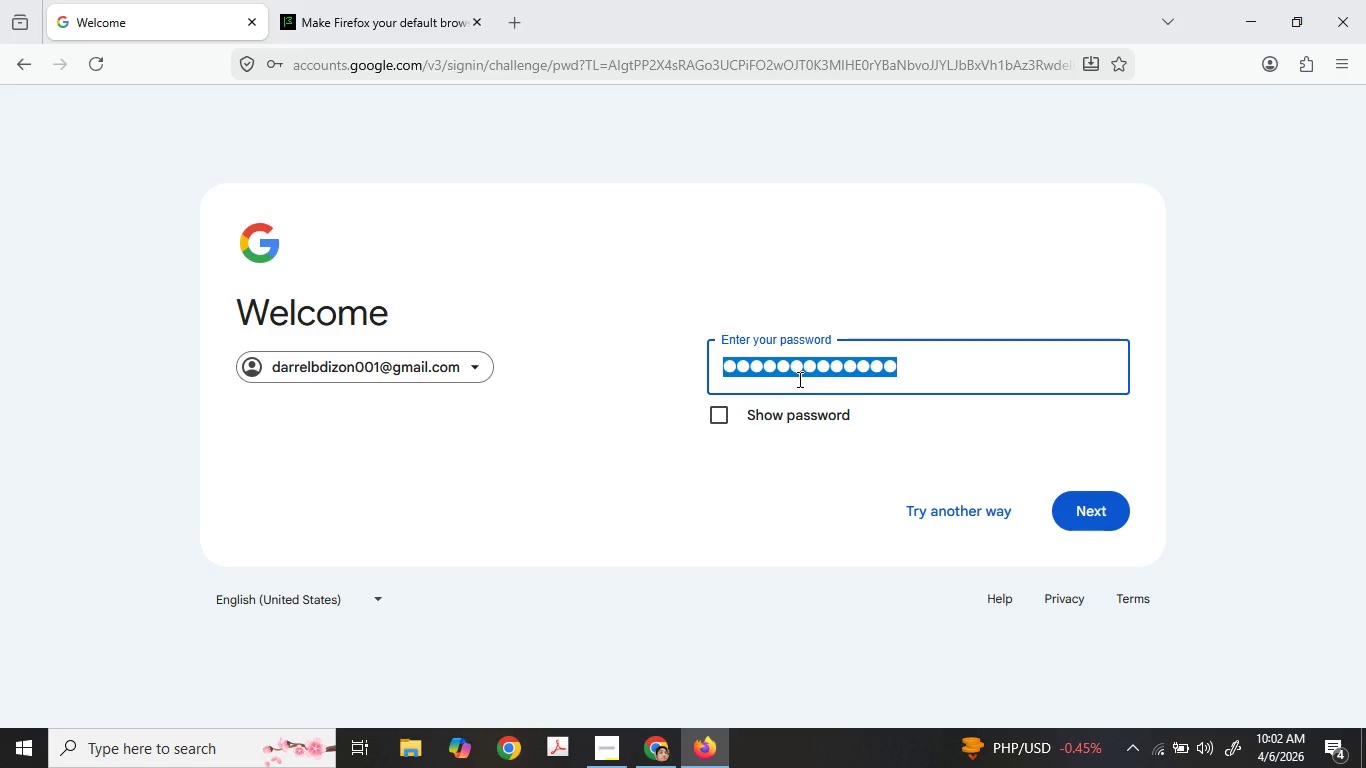 
scroll: coordinate [798, 379], scroll_direction: up, amount: 1.0
 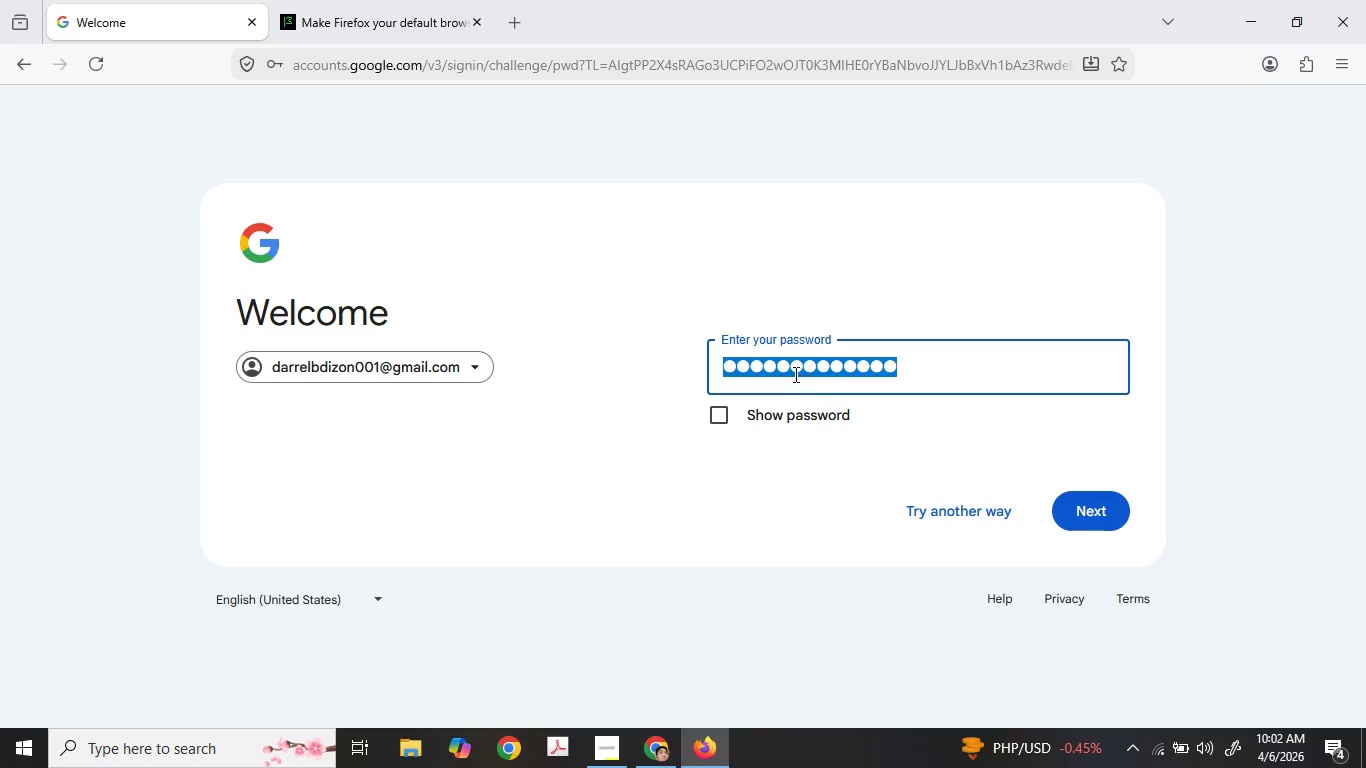 
wait(13.97)
 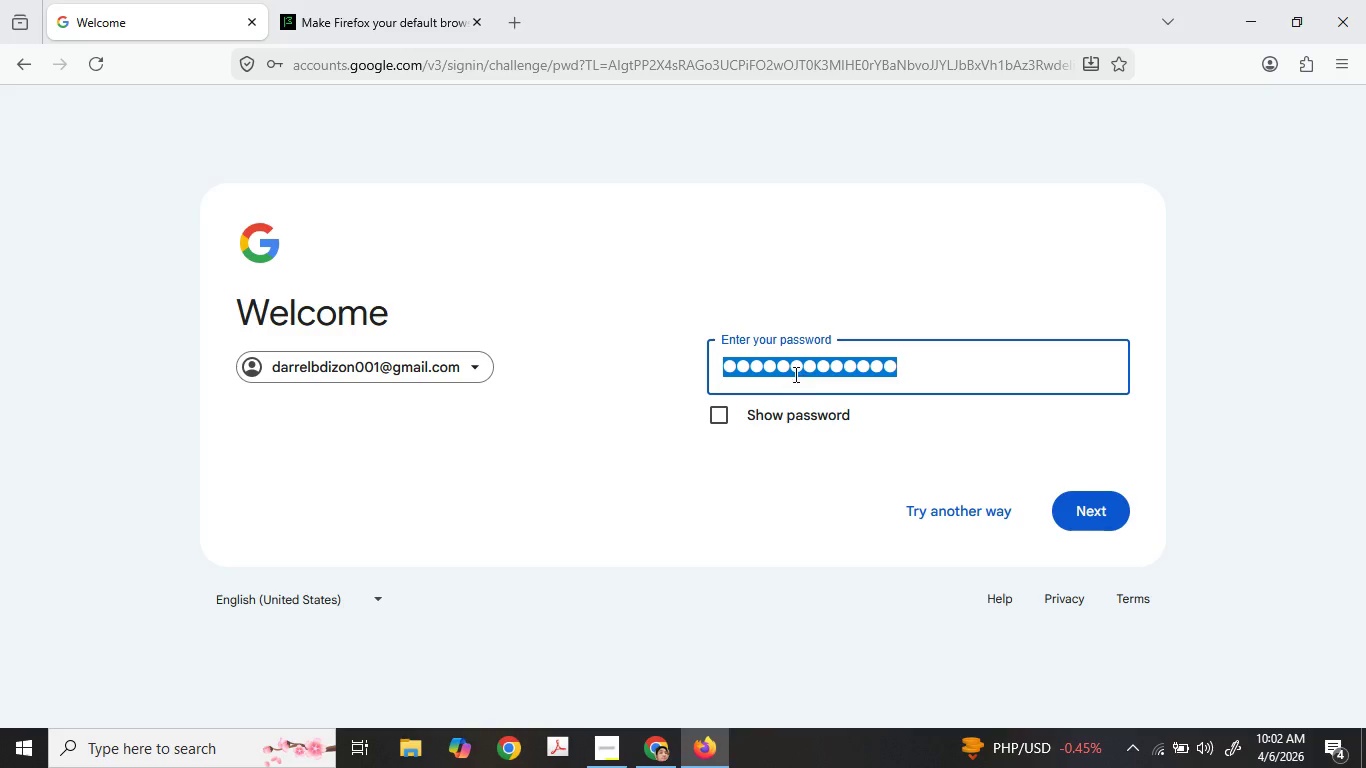 
type([redacted])
 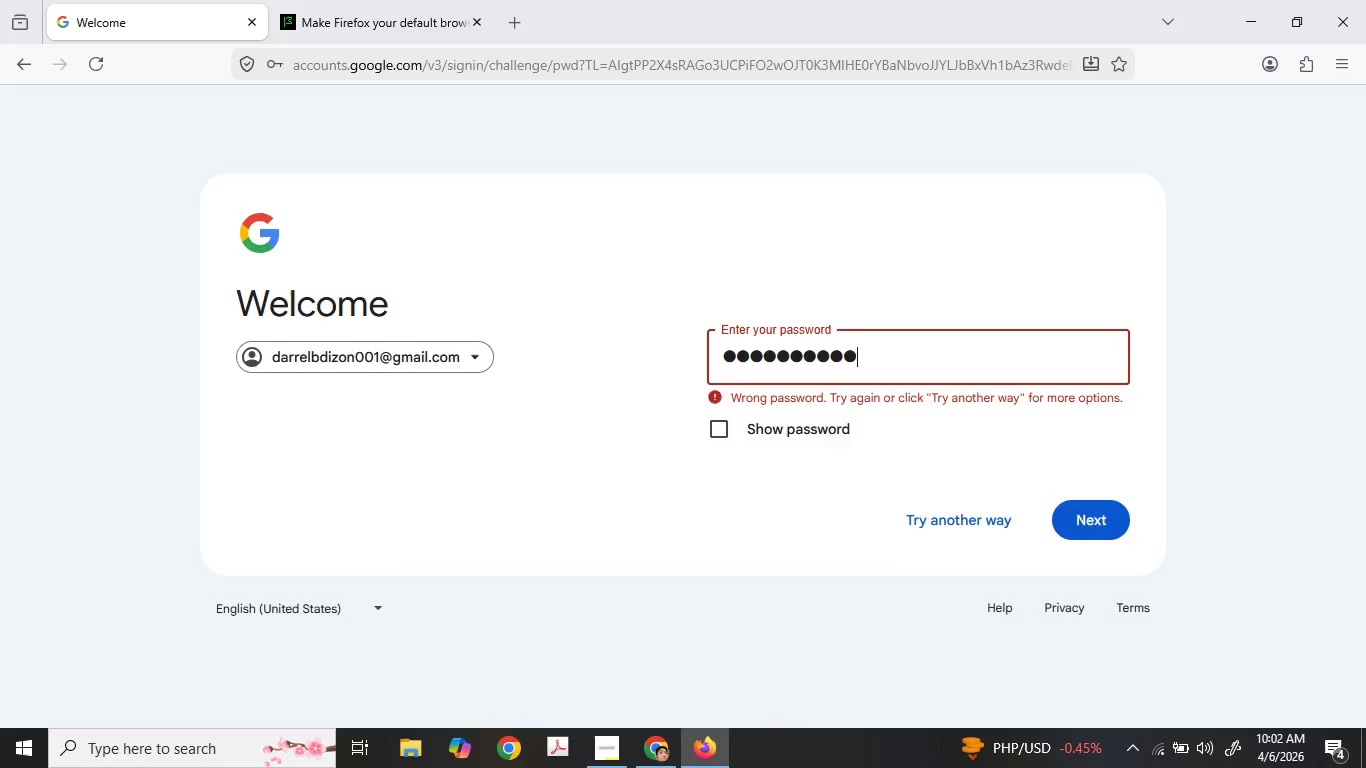 
key(Enter)
 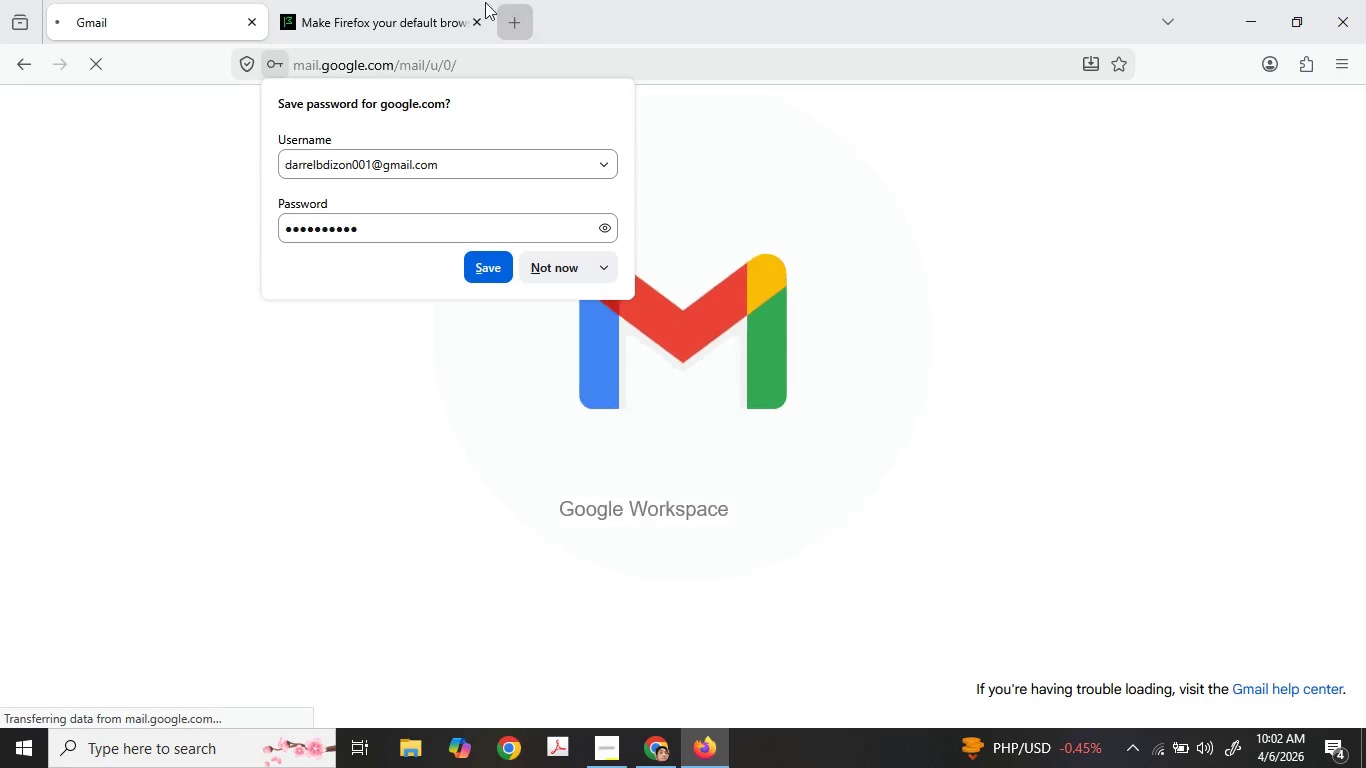 
wait(10.02)
 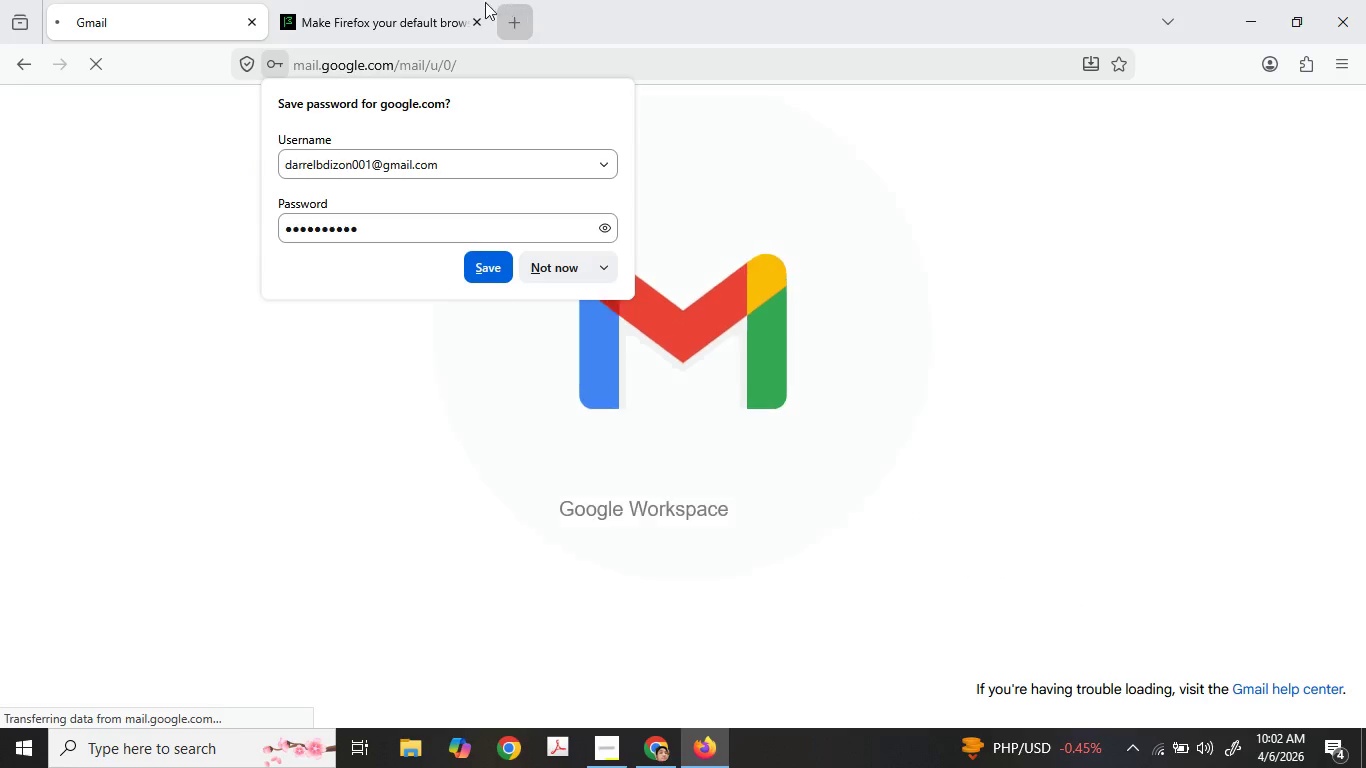 
right_click([659, 730])
 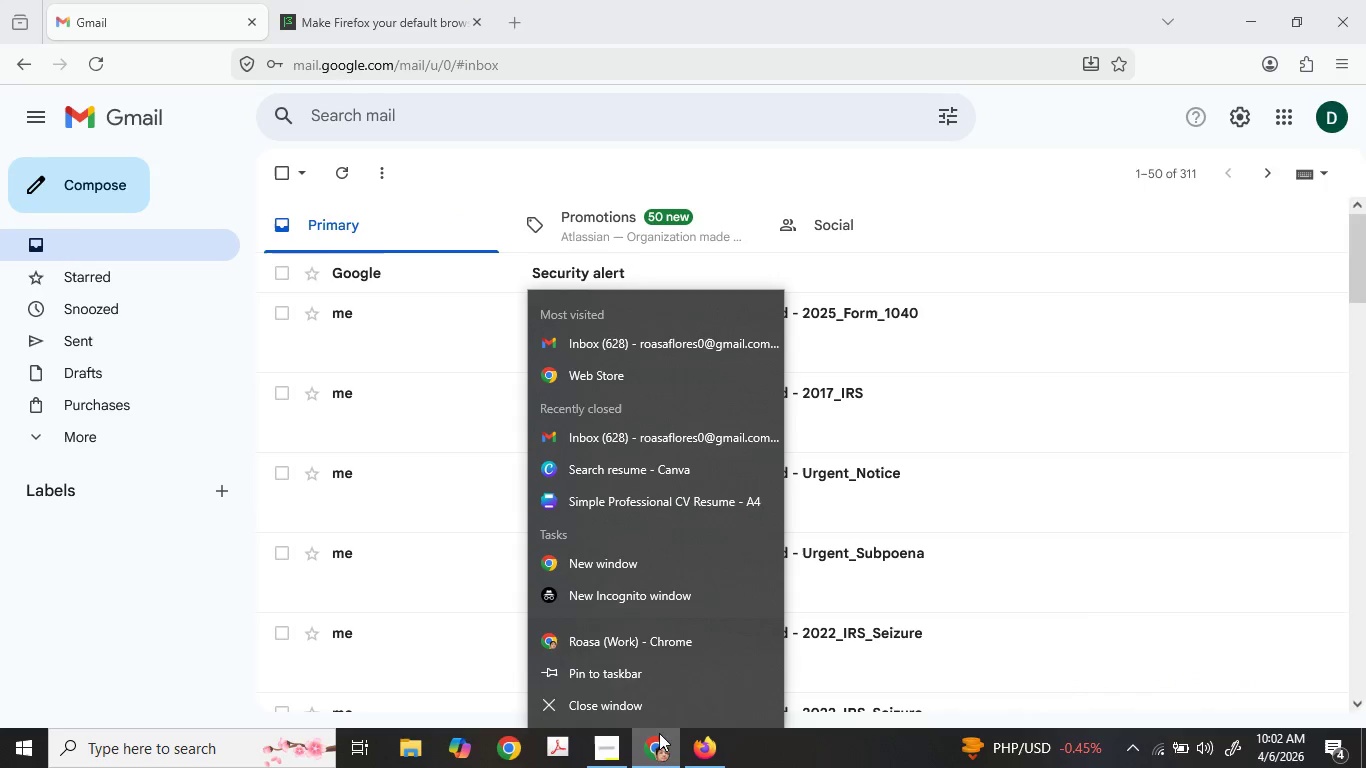 
left_click([652, 680])
 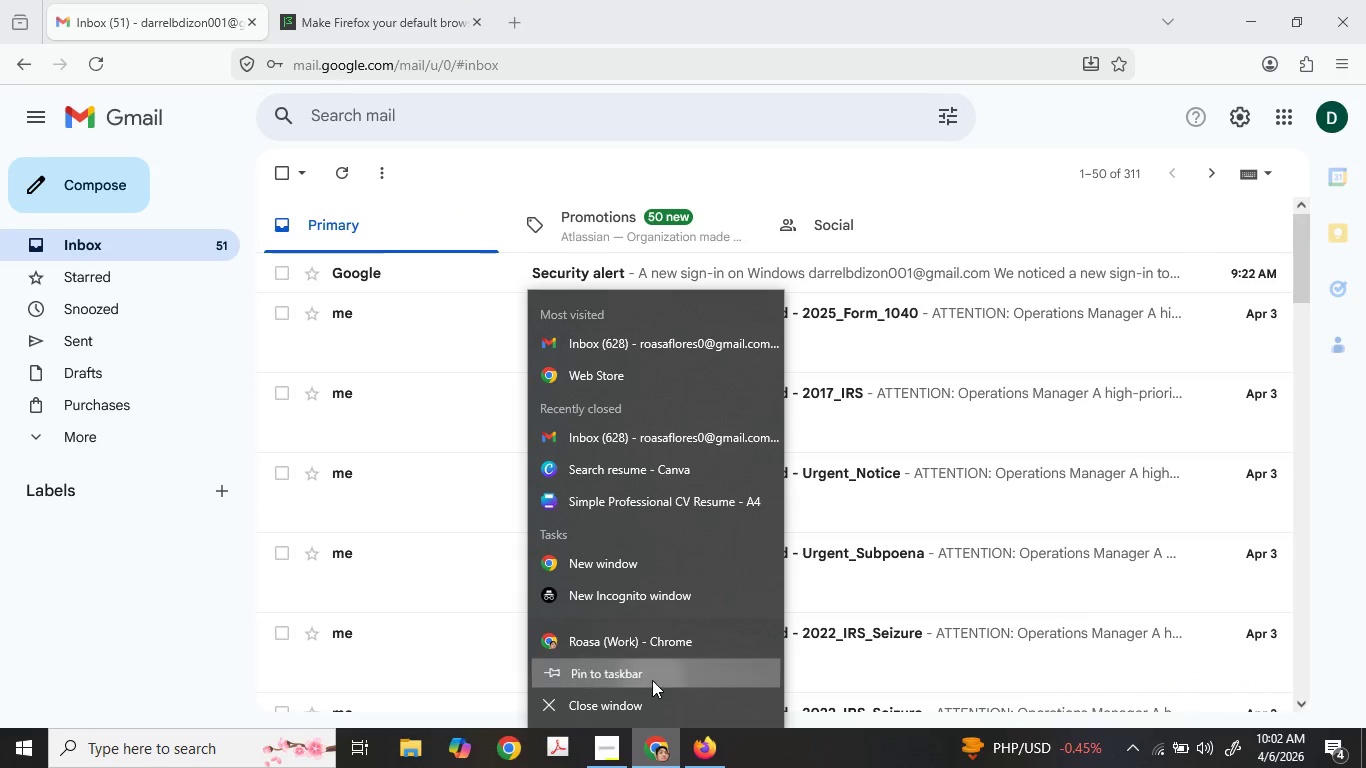 
left_click_drag(start_coordinate=[652, 680], to_coordinate=[671, 704])
 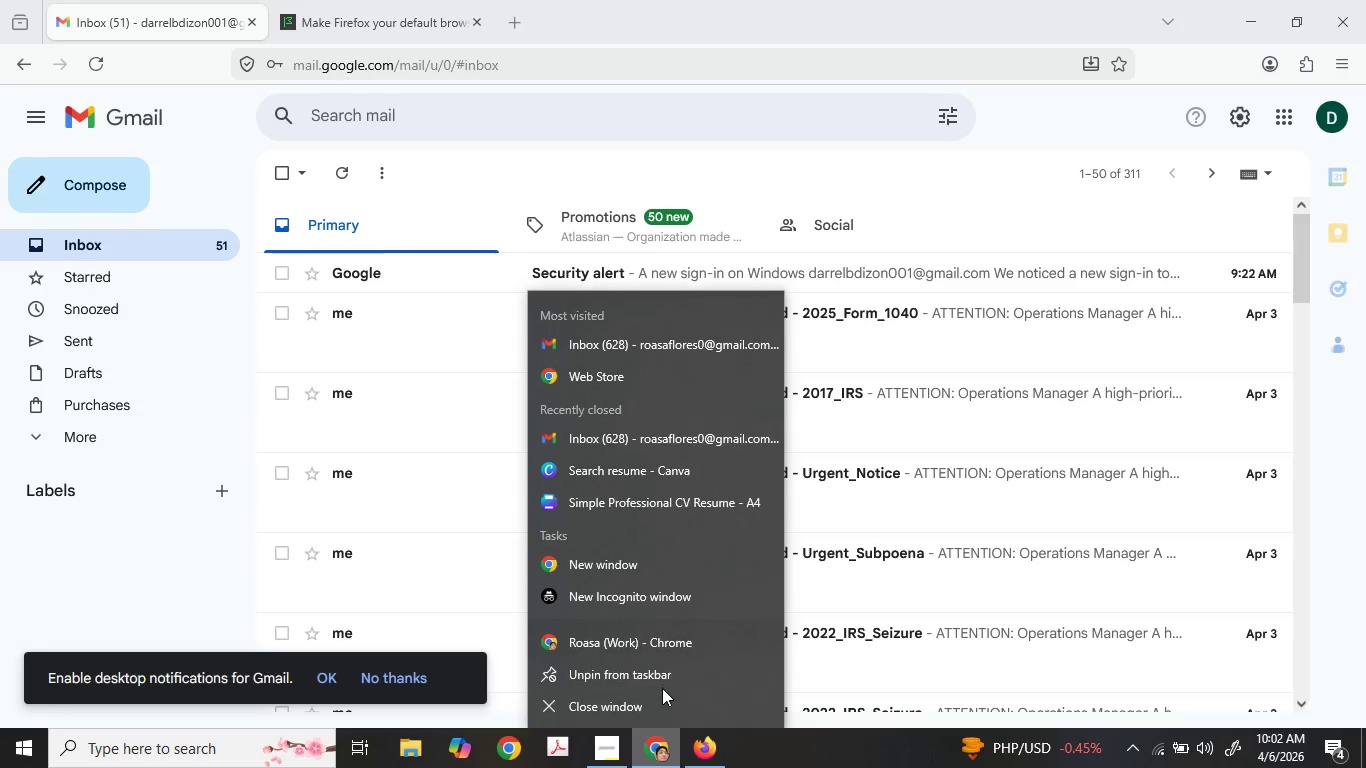 
left_click_drag(start_coordinate=[661, 706], to_coordinate=[662, 711])
 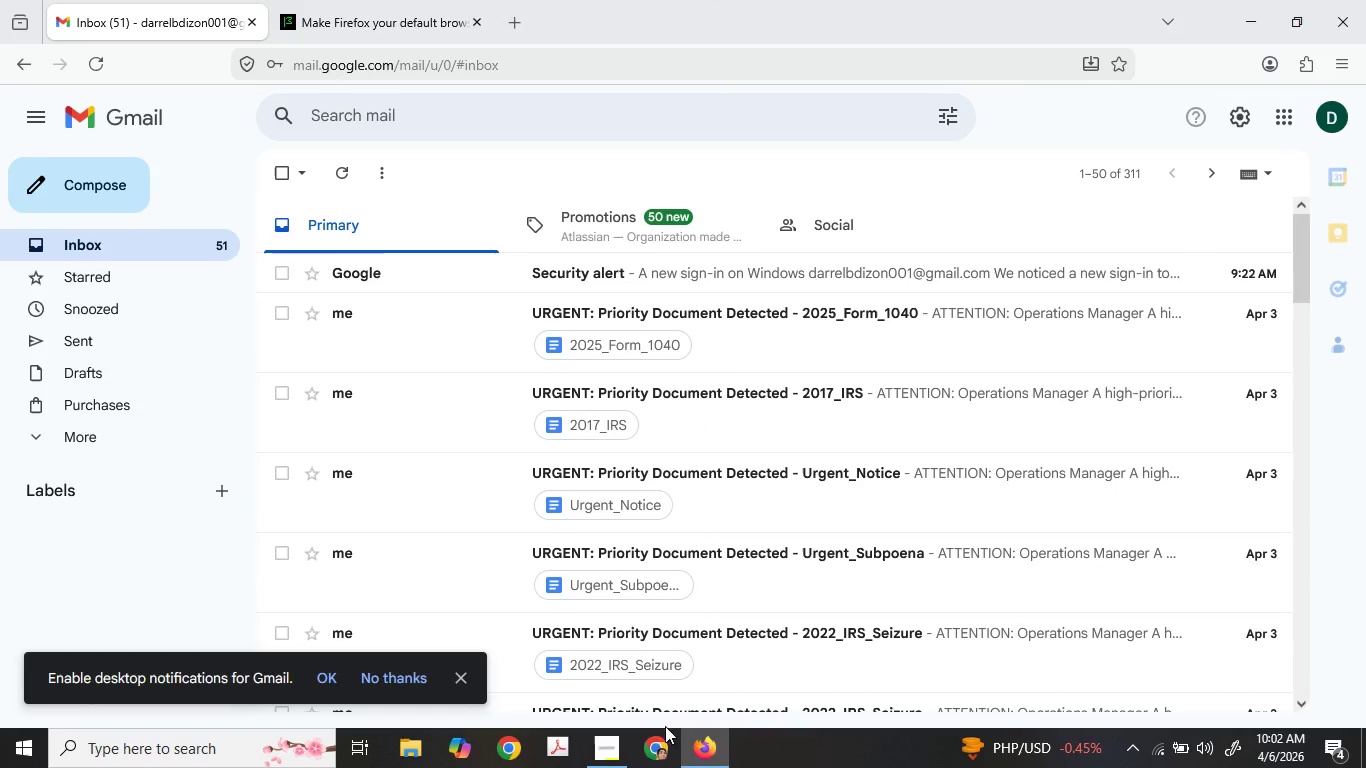 
right_click([661, 732])
 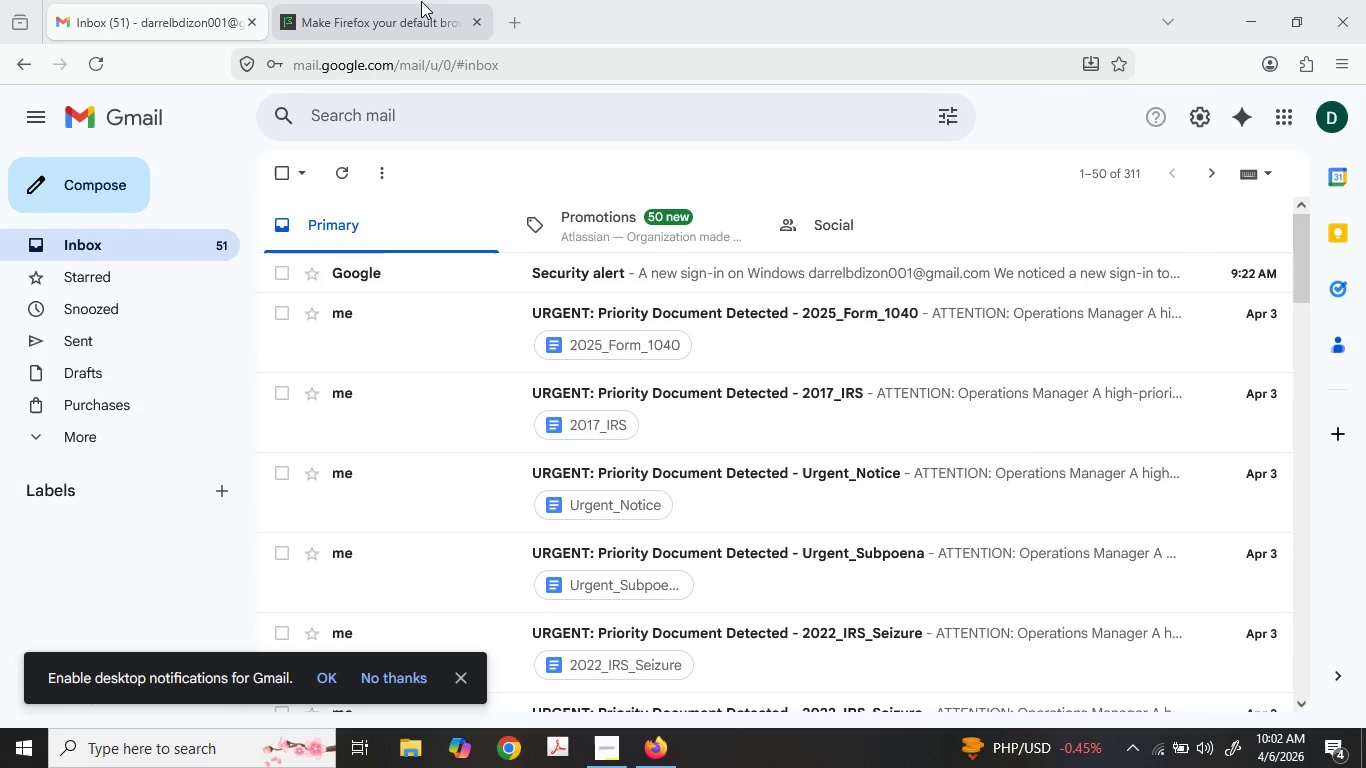 
left_click([524, 25])
 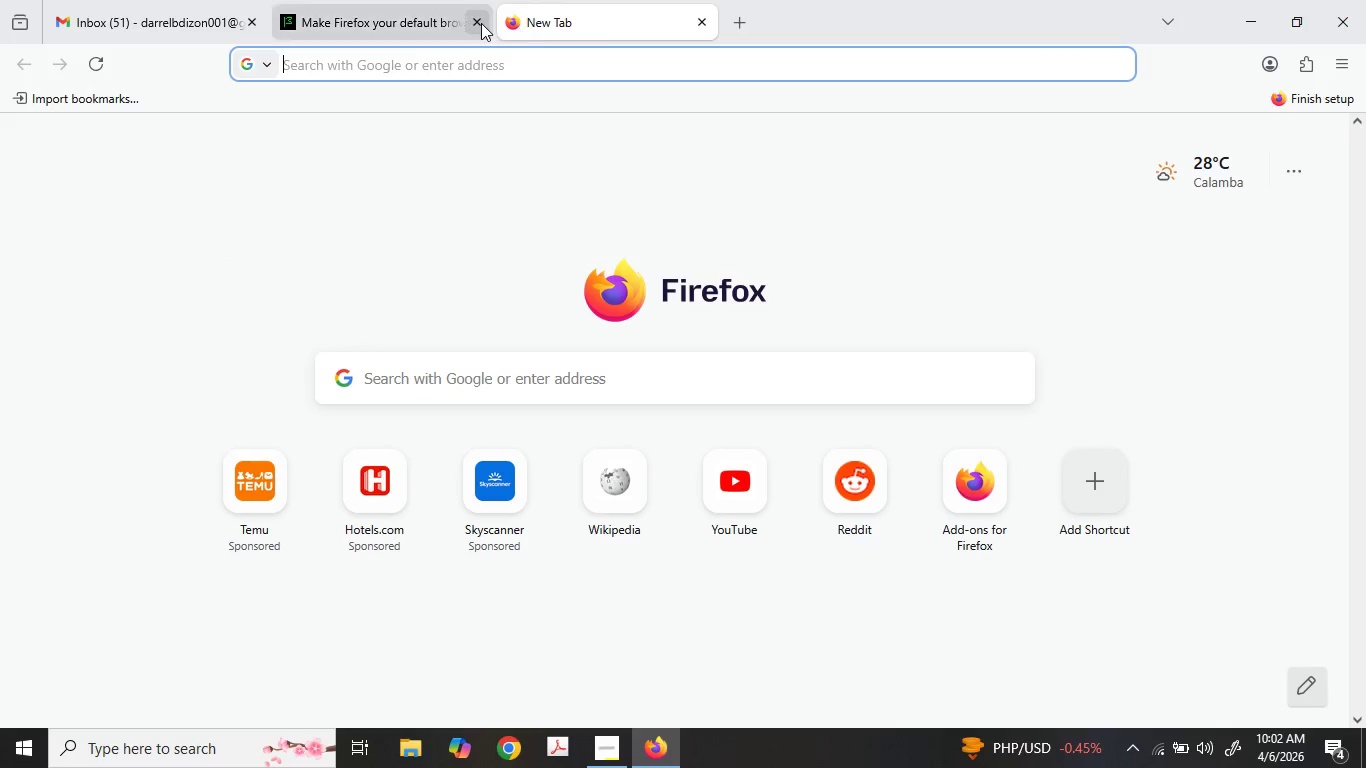 
left_click([481, 22])